 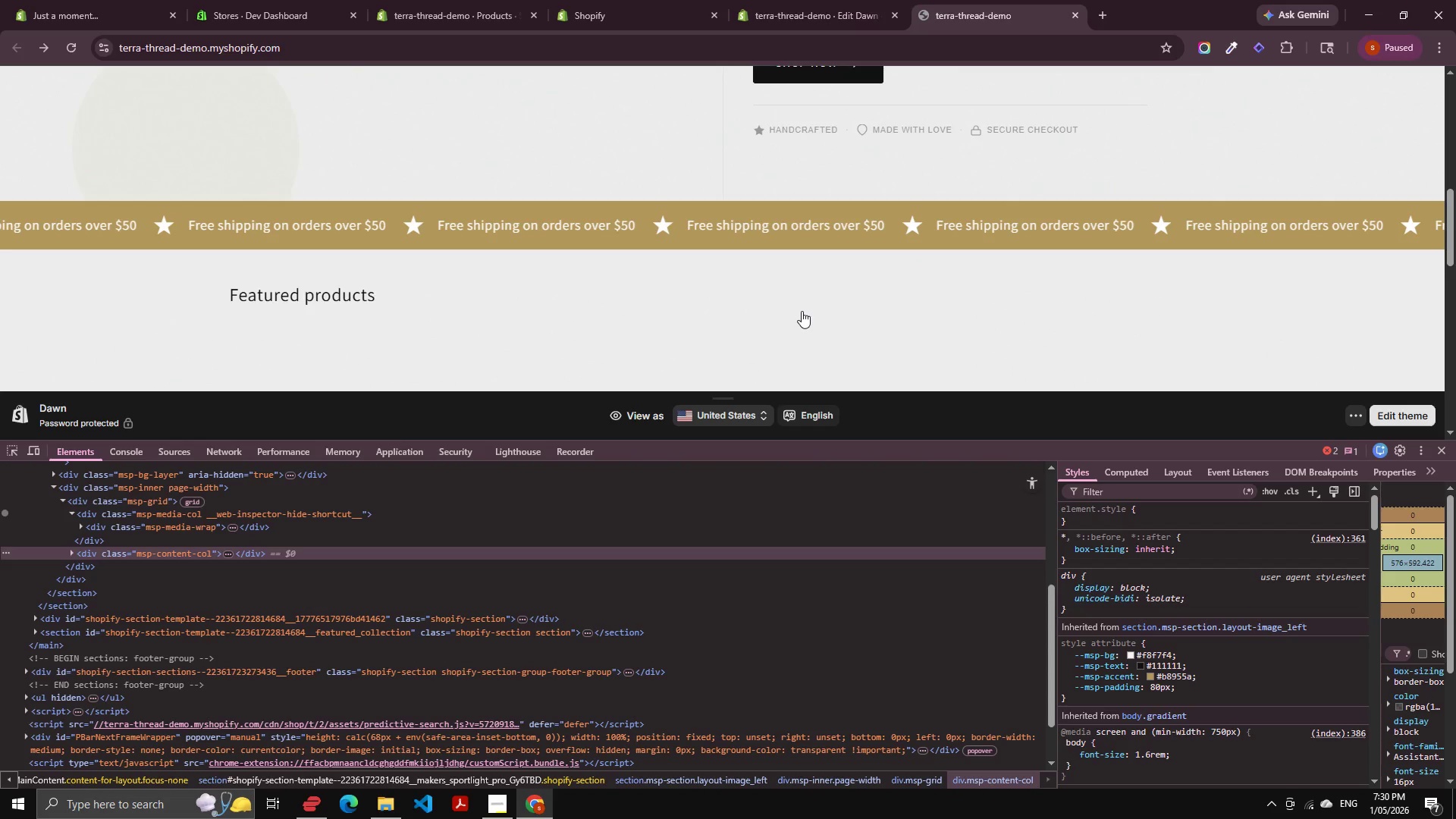 
scroll: coordinate [796, 312], scroll_direction: down, amount: 5.0
 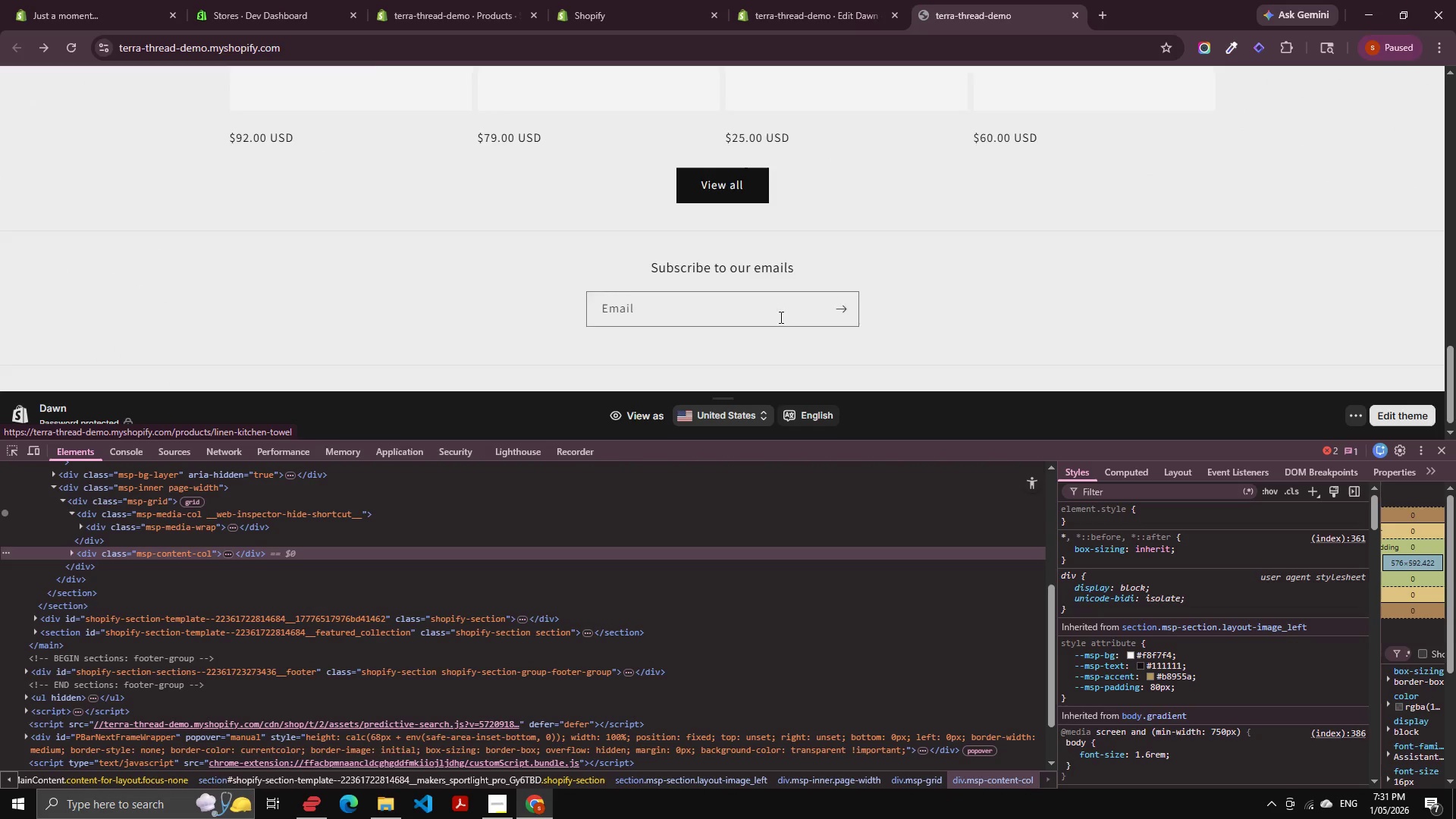 
scroll: coordinate [755, 322], scroll_direction: up, amount: 13.0
 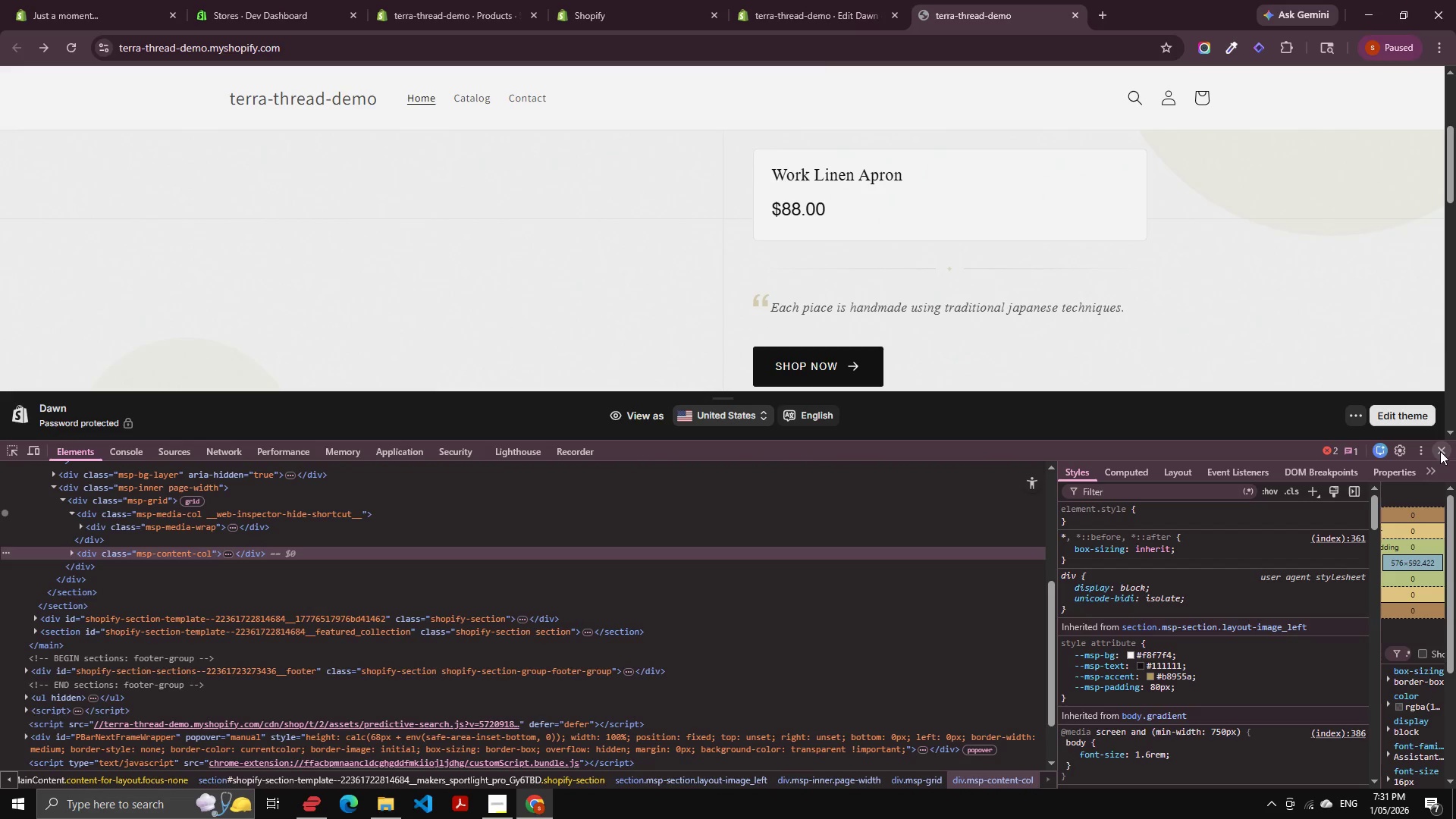 
left_click([1440, 451])
 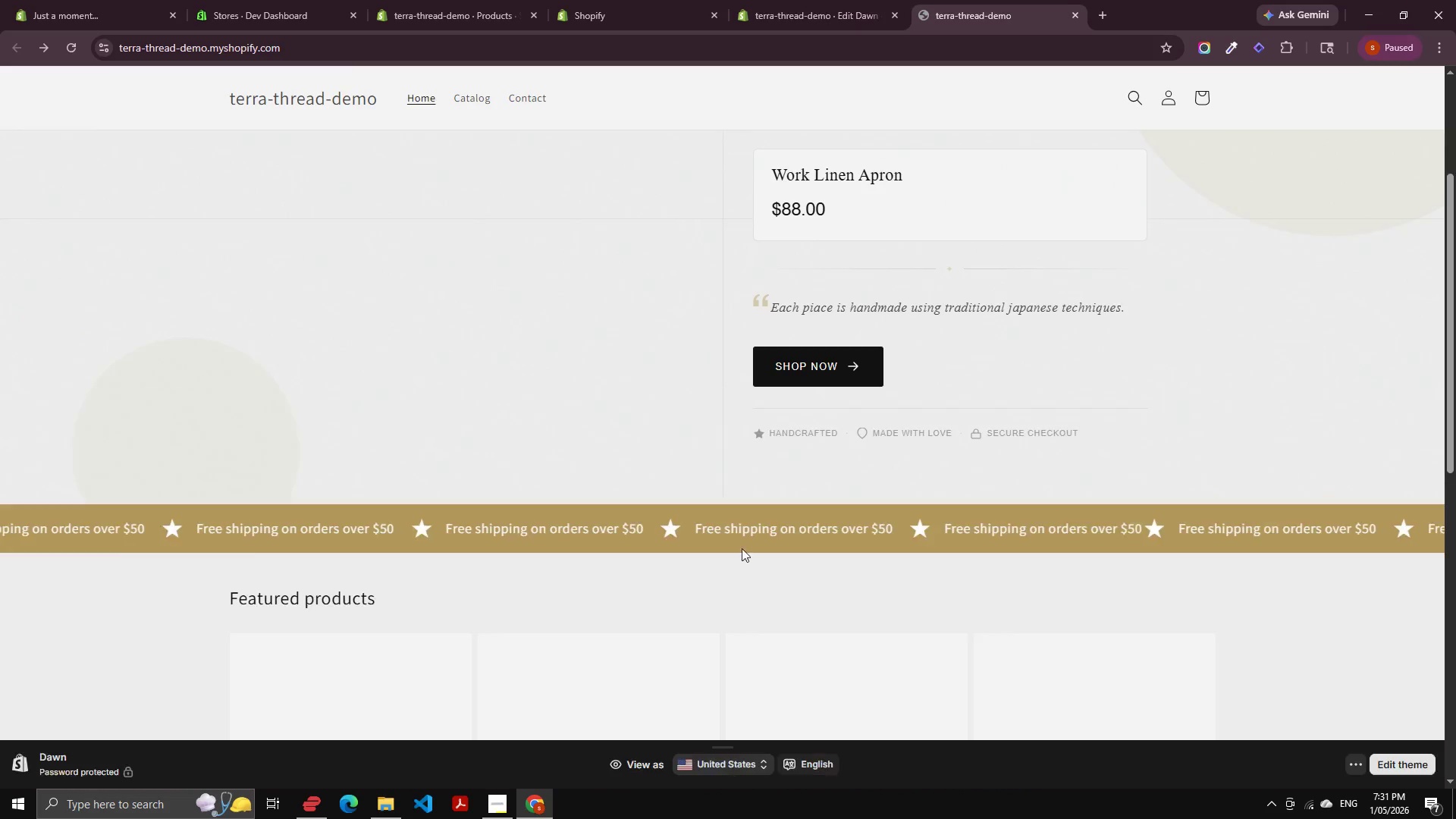 
scroll: coordinate [648, 554], scroll_direction: up, amount: 15.0
 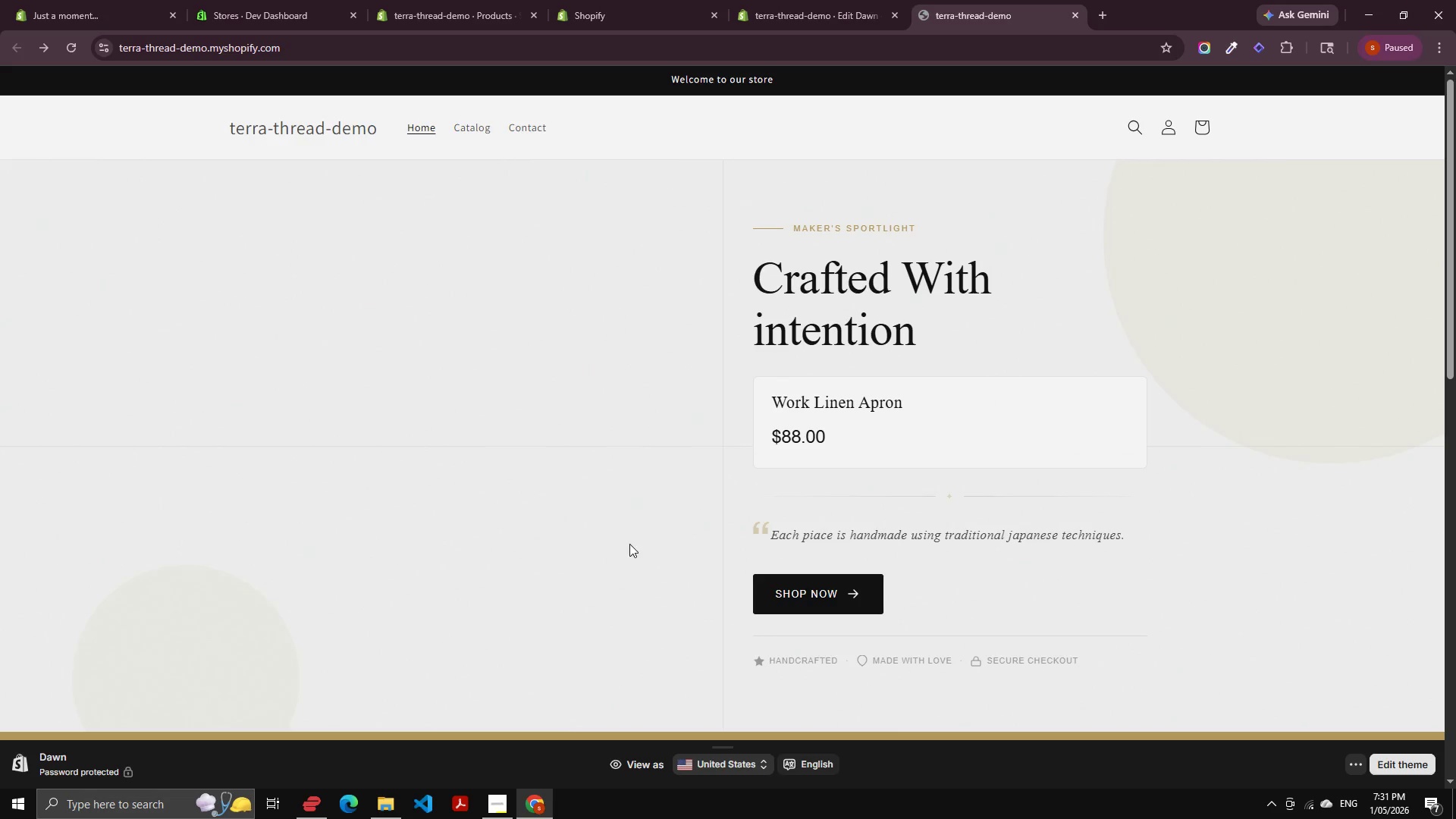 
key(Control+Shift+R)
 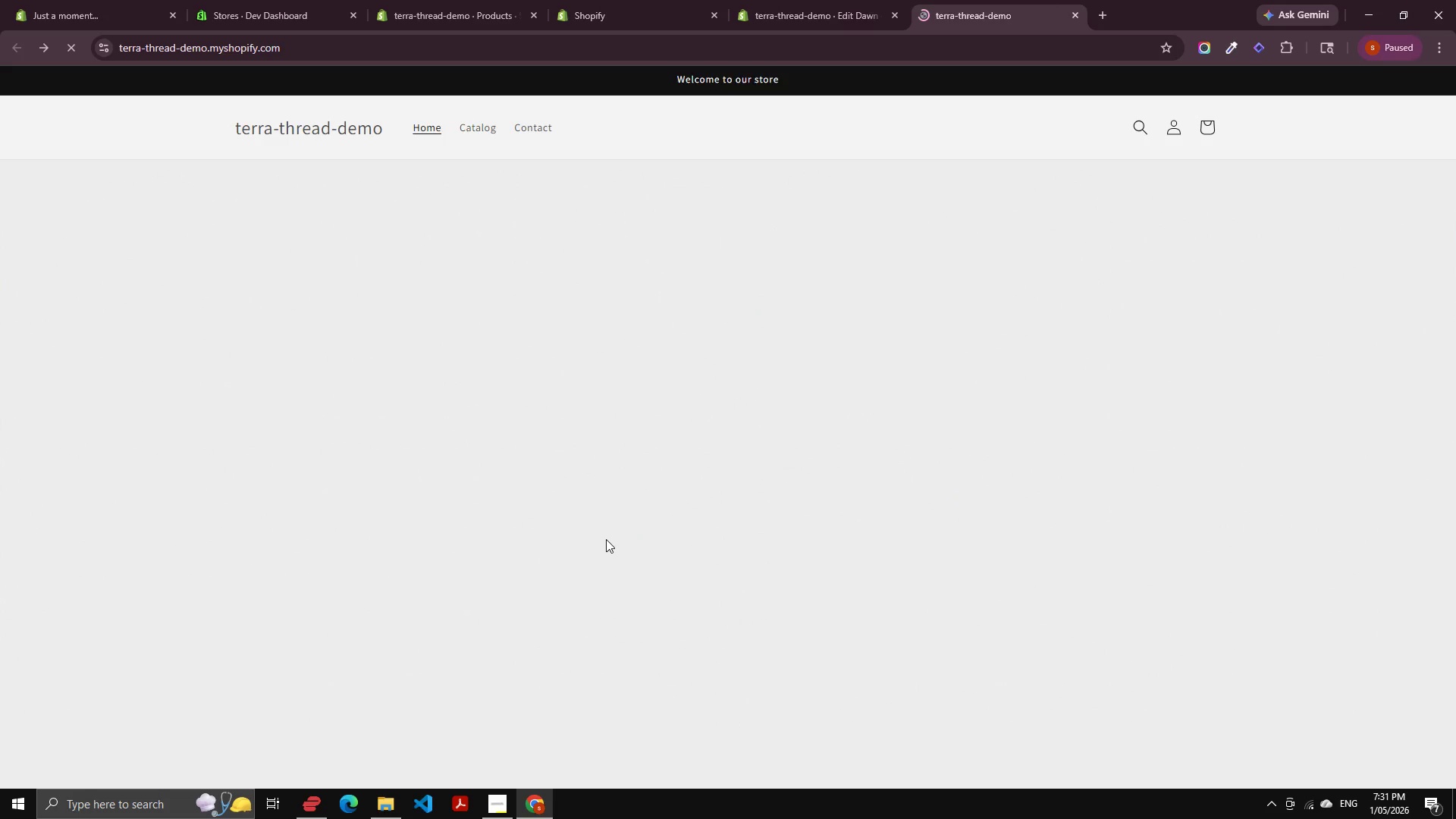 
wait(8.06)
 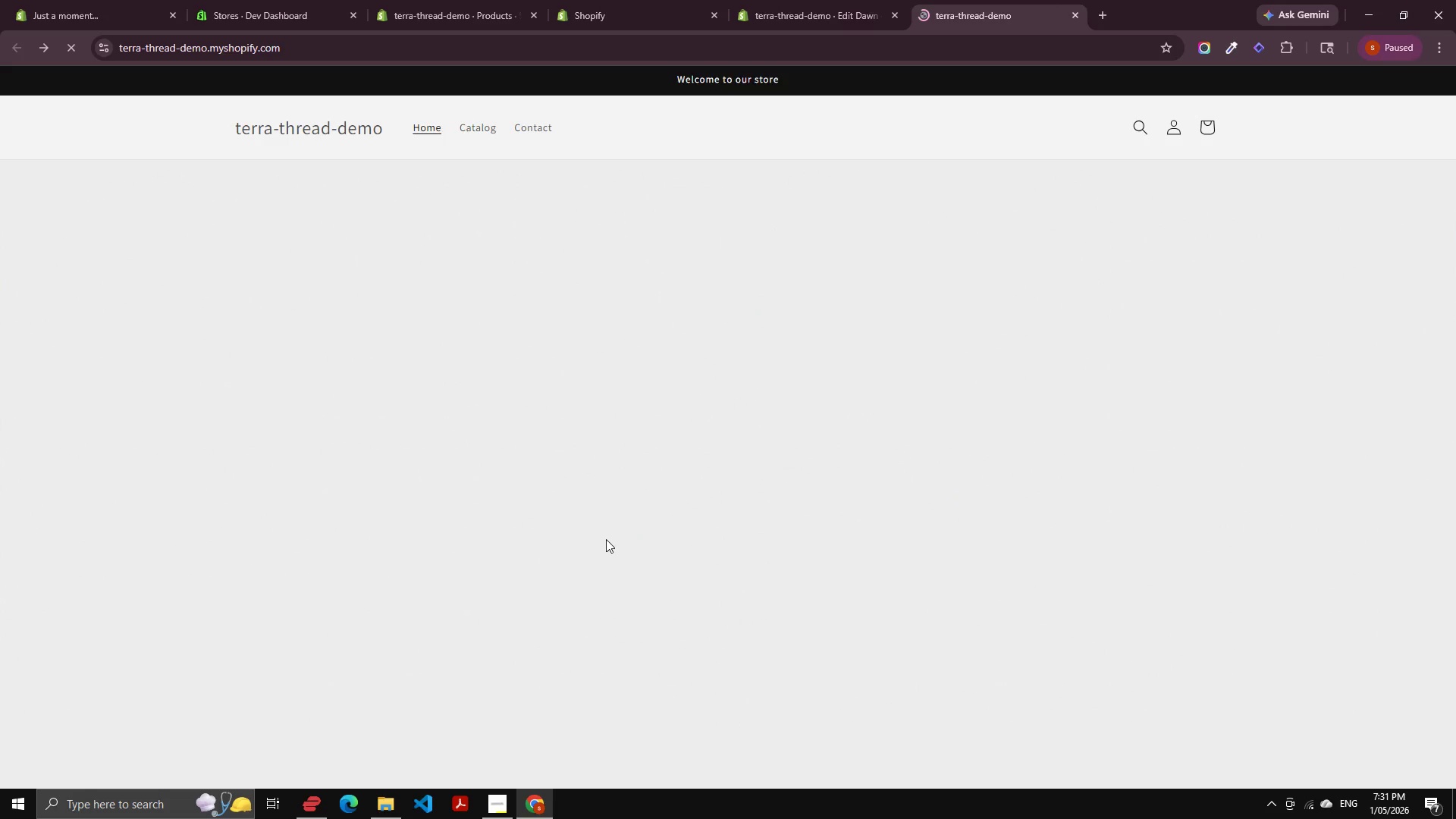 
scroll: coordinate [607, 482], scroll_direction: down, amount: 22.0
 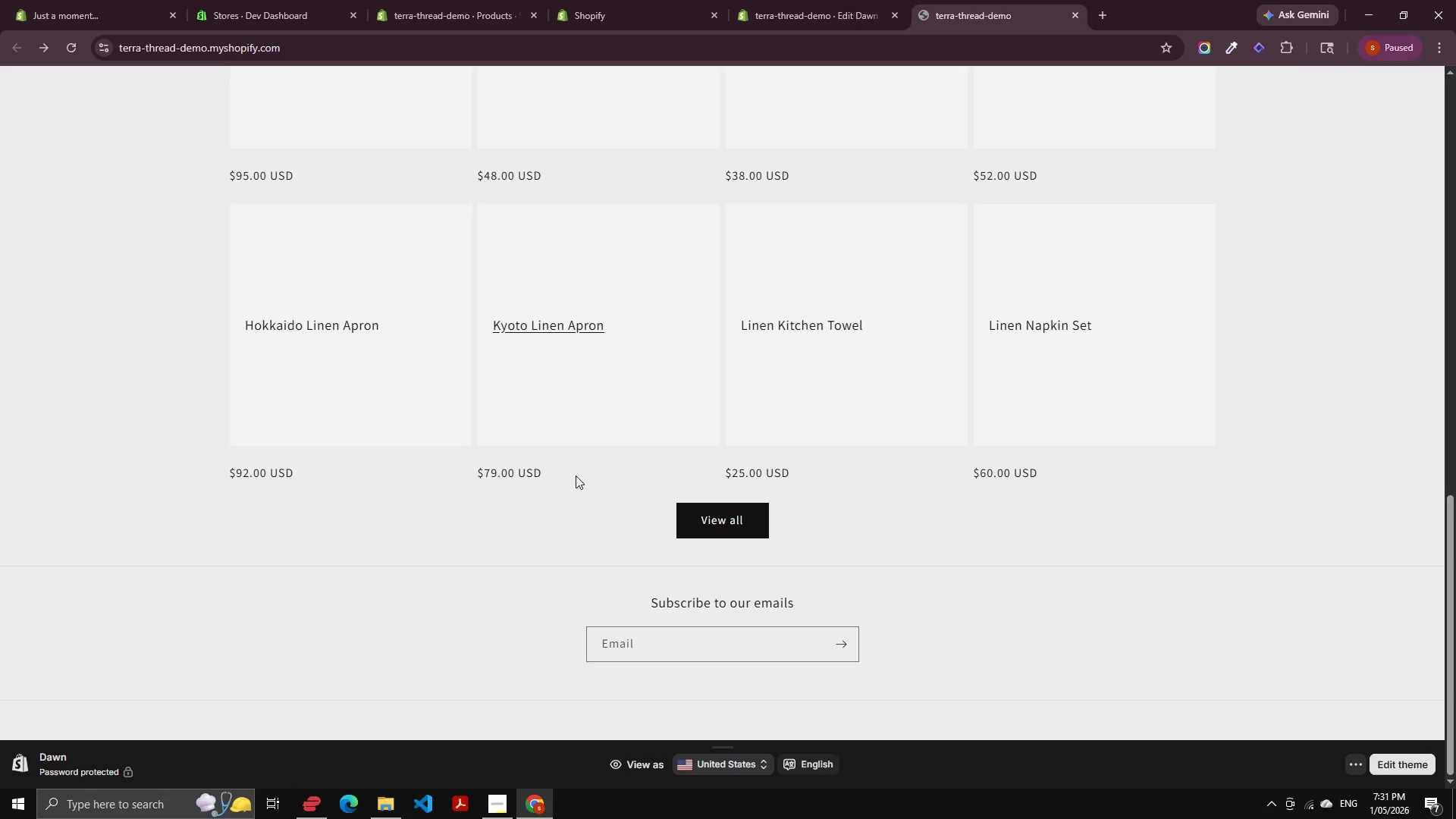 
wait(11.88)
 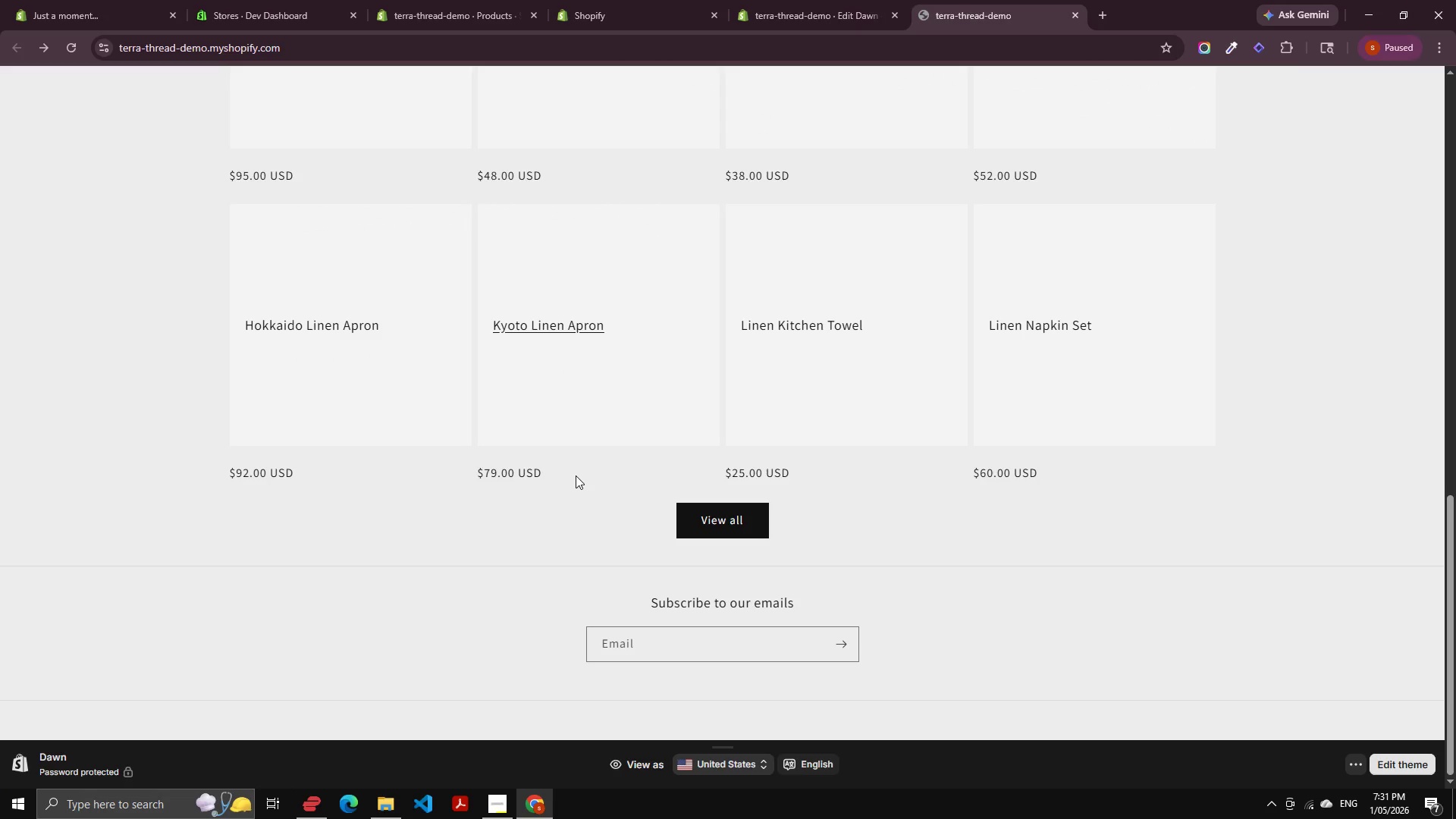 
scroll: coordinate [351, 347], scroll_direction: up, amount: 28.0
 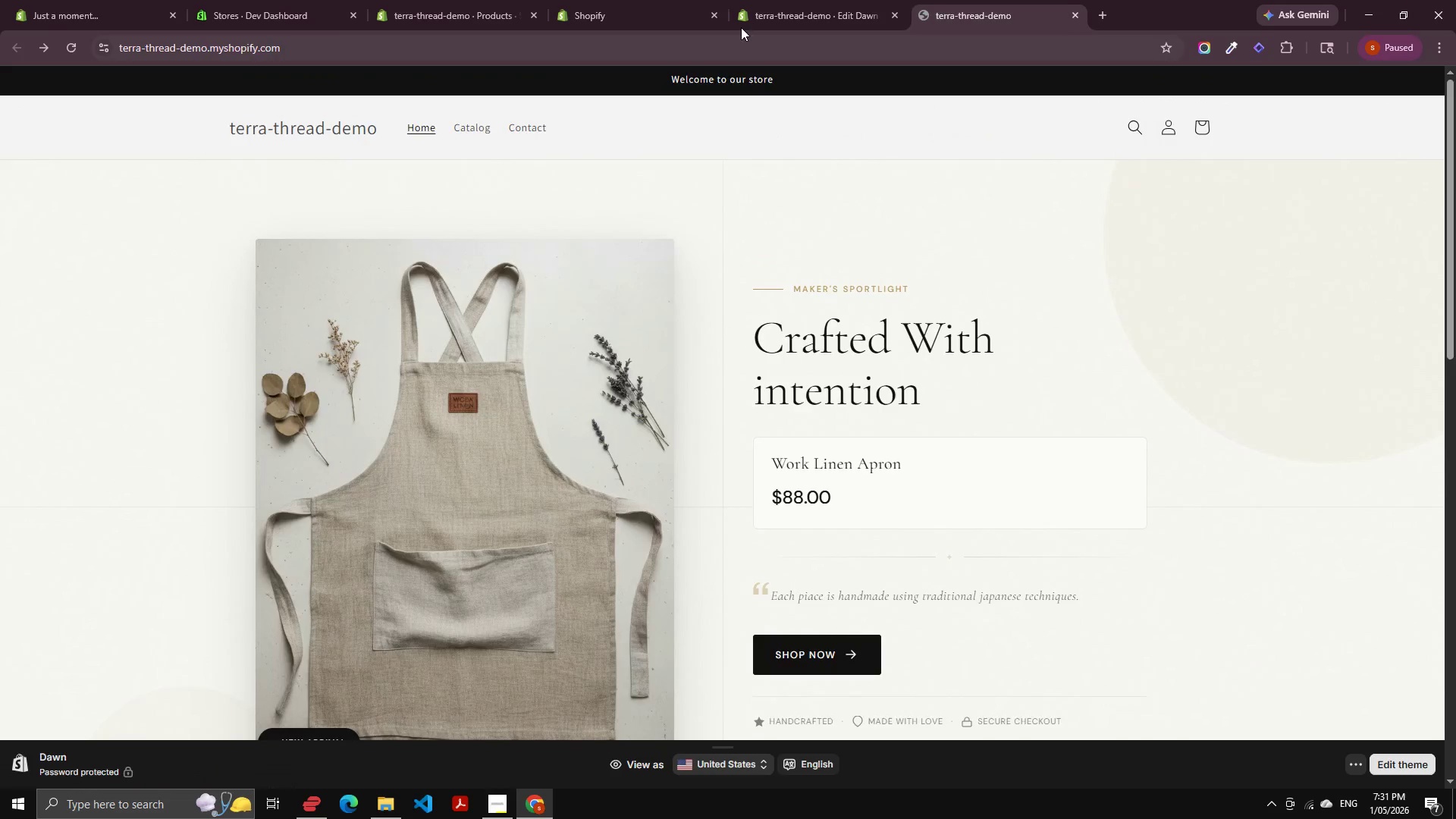 
left_click_drag(start_coordinate=[864, 0], to_coordinate=[861, 0])
 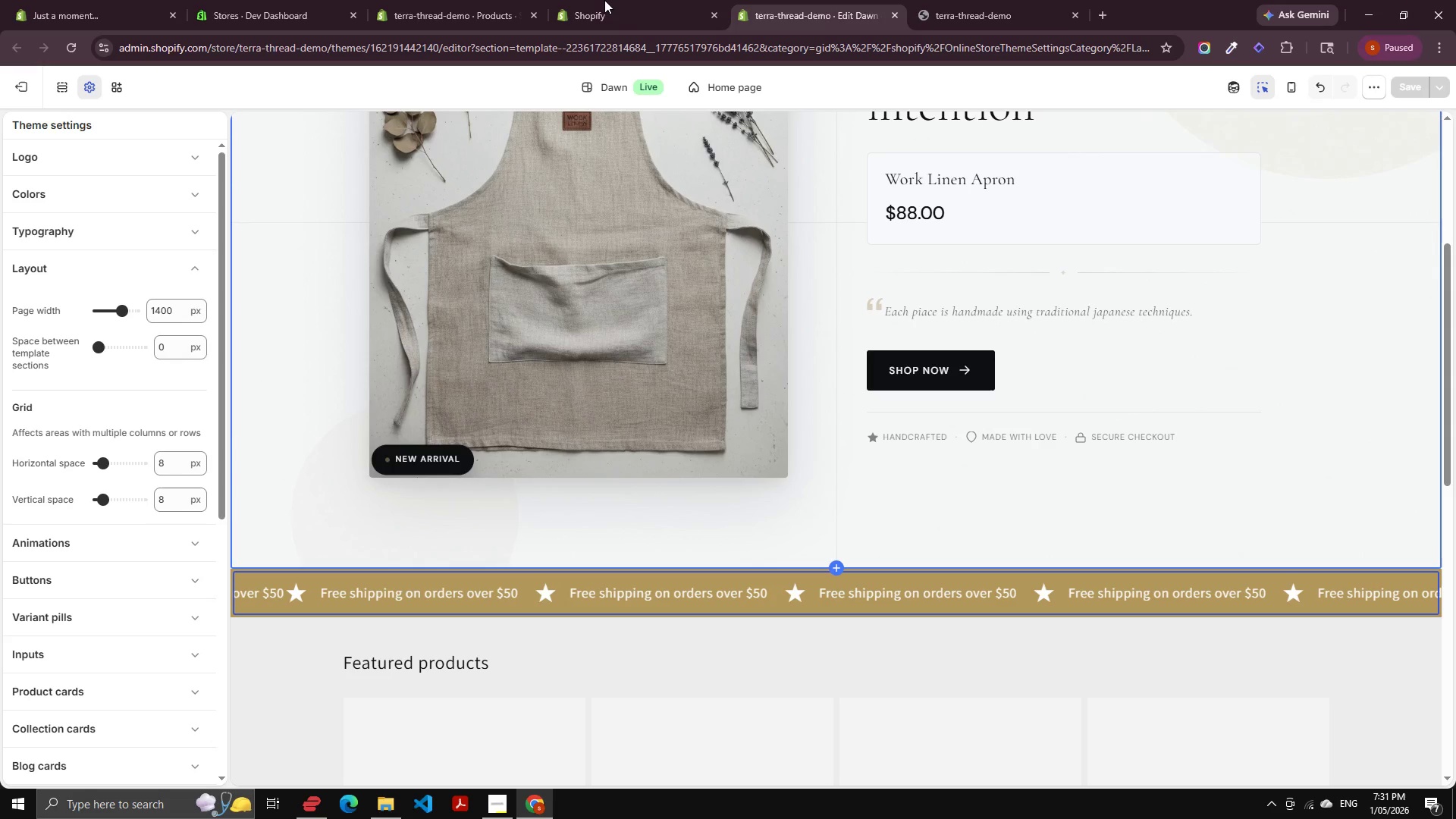 
left_click([604, 0])
 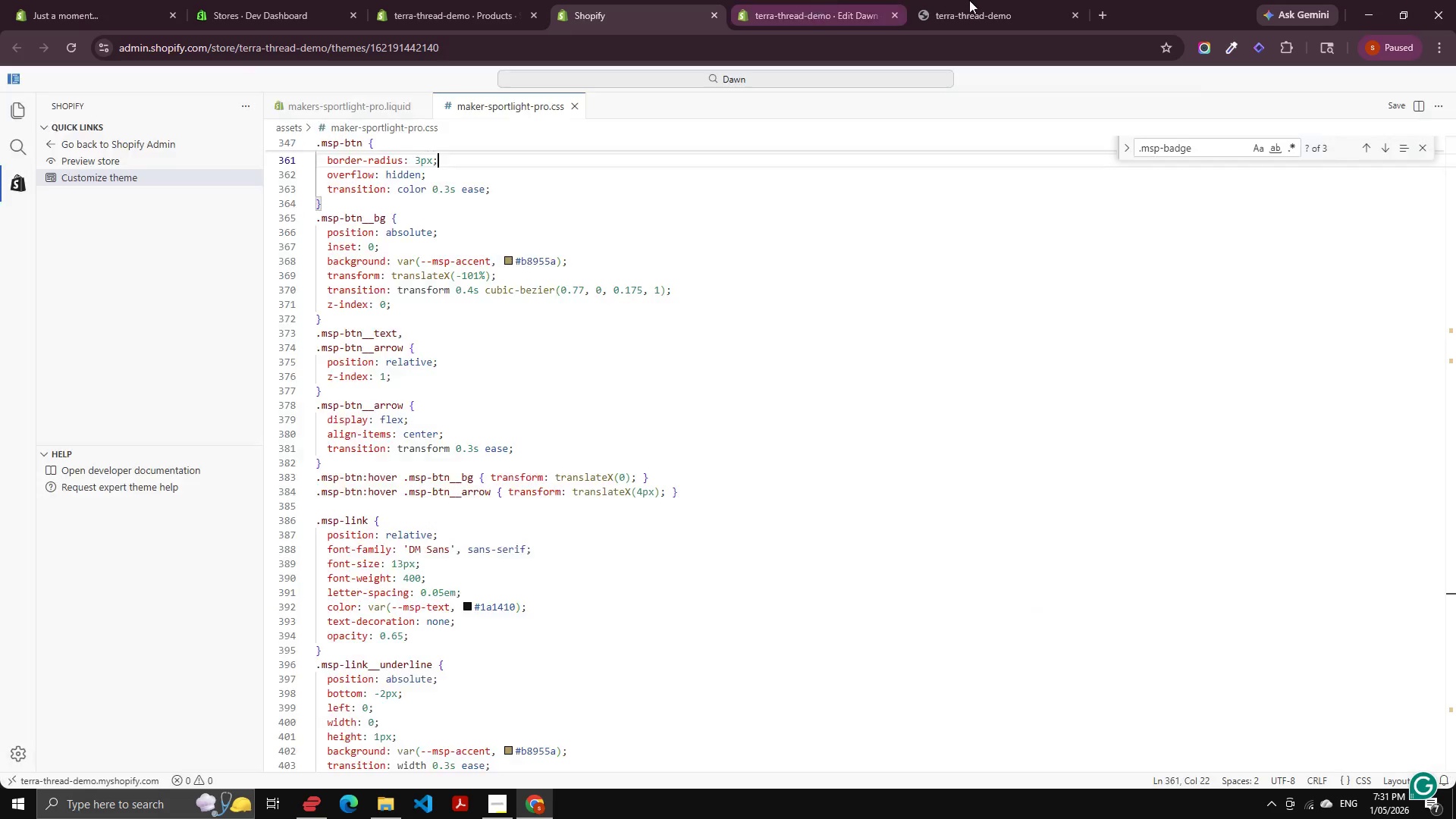 
left_click([974, 8])
 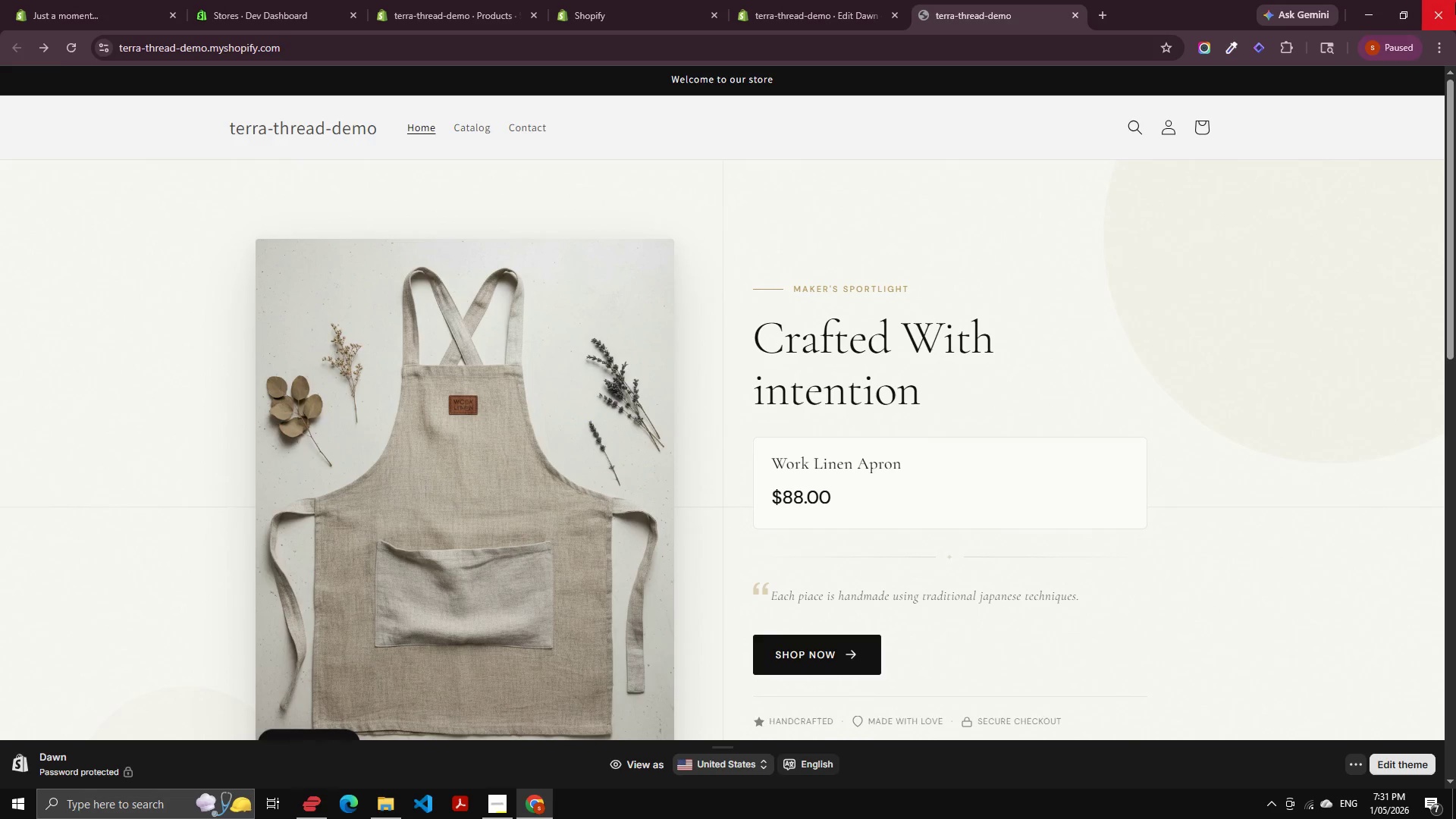 
wait(27.78)
 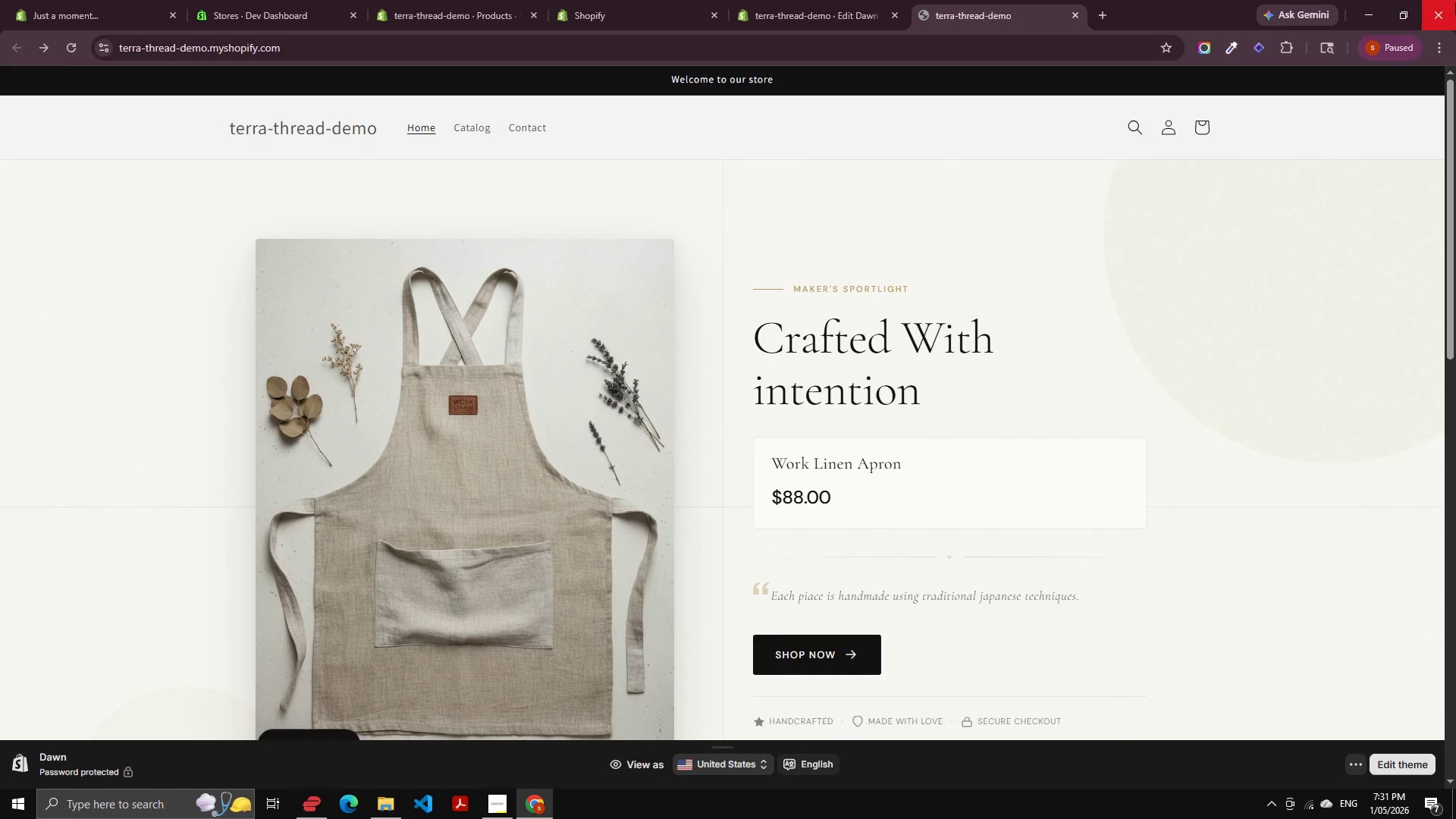 
left_click([835, 283])
 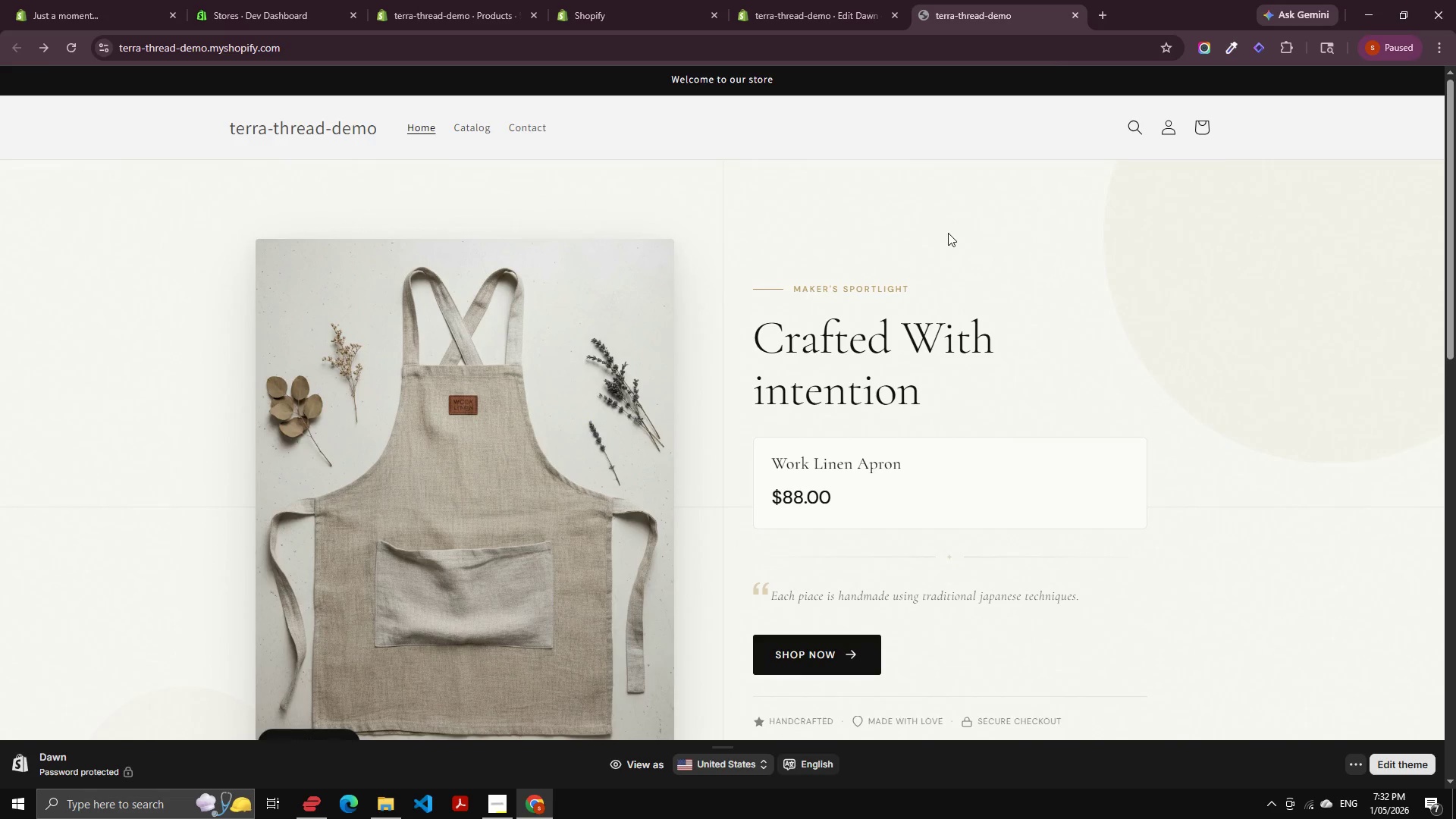 
left_click([948, 233])
 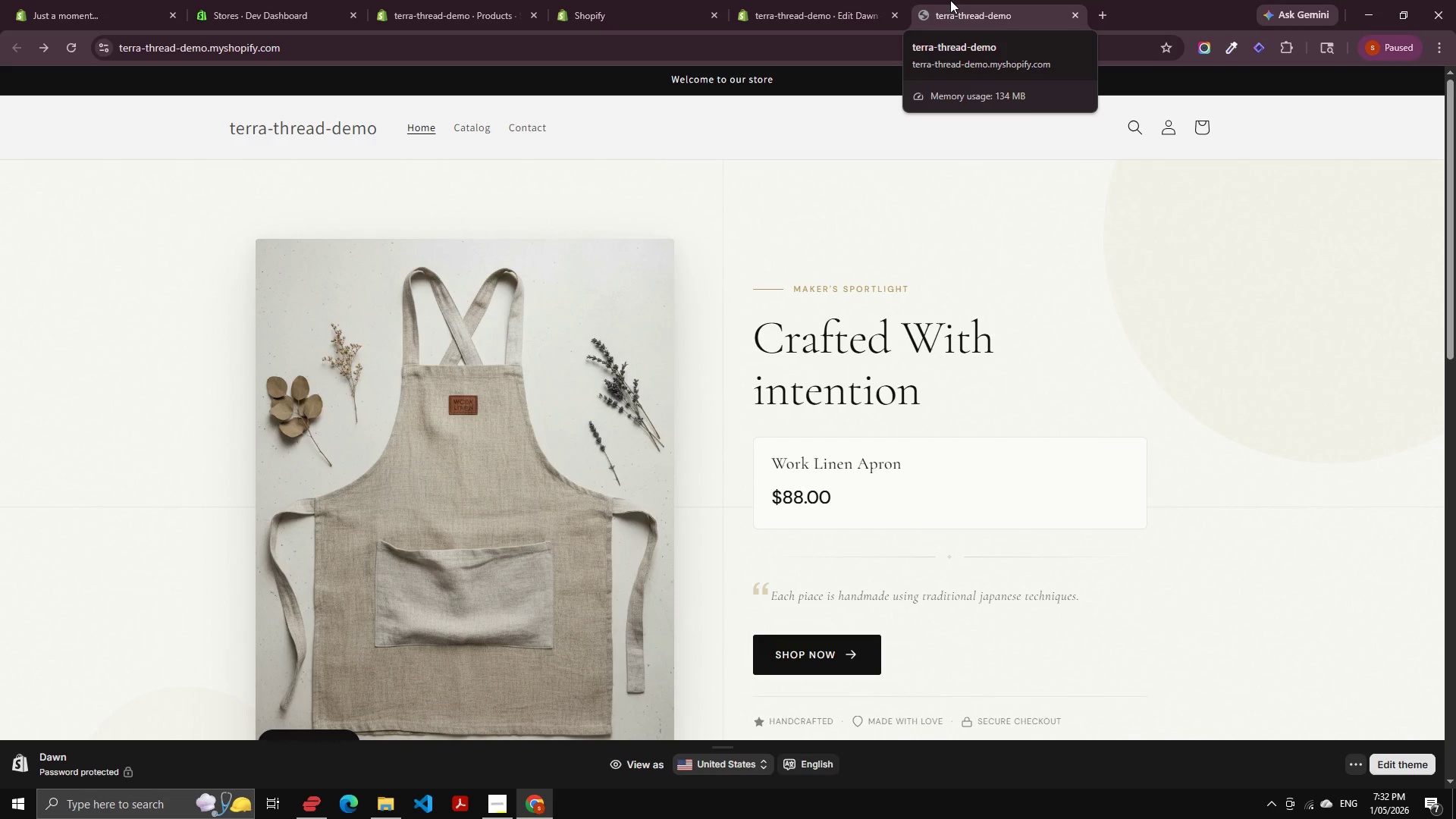 
scroll: coordinate [703, 564], scroll_direction: down, amount: 2.0
 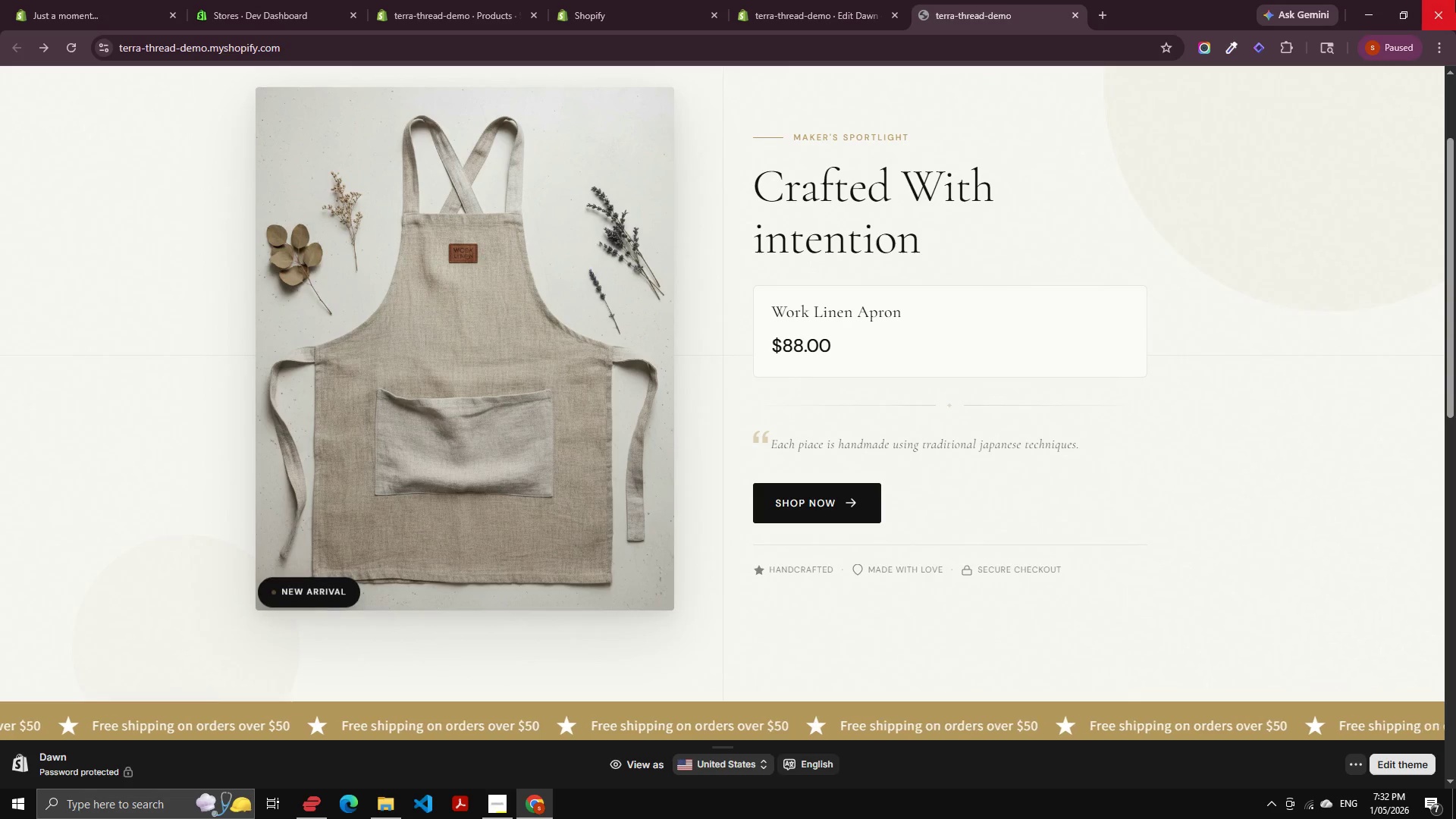 
wait(47.52)
 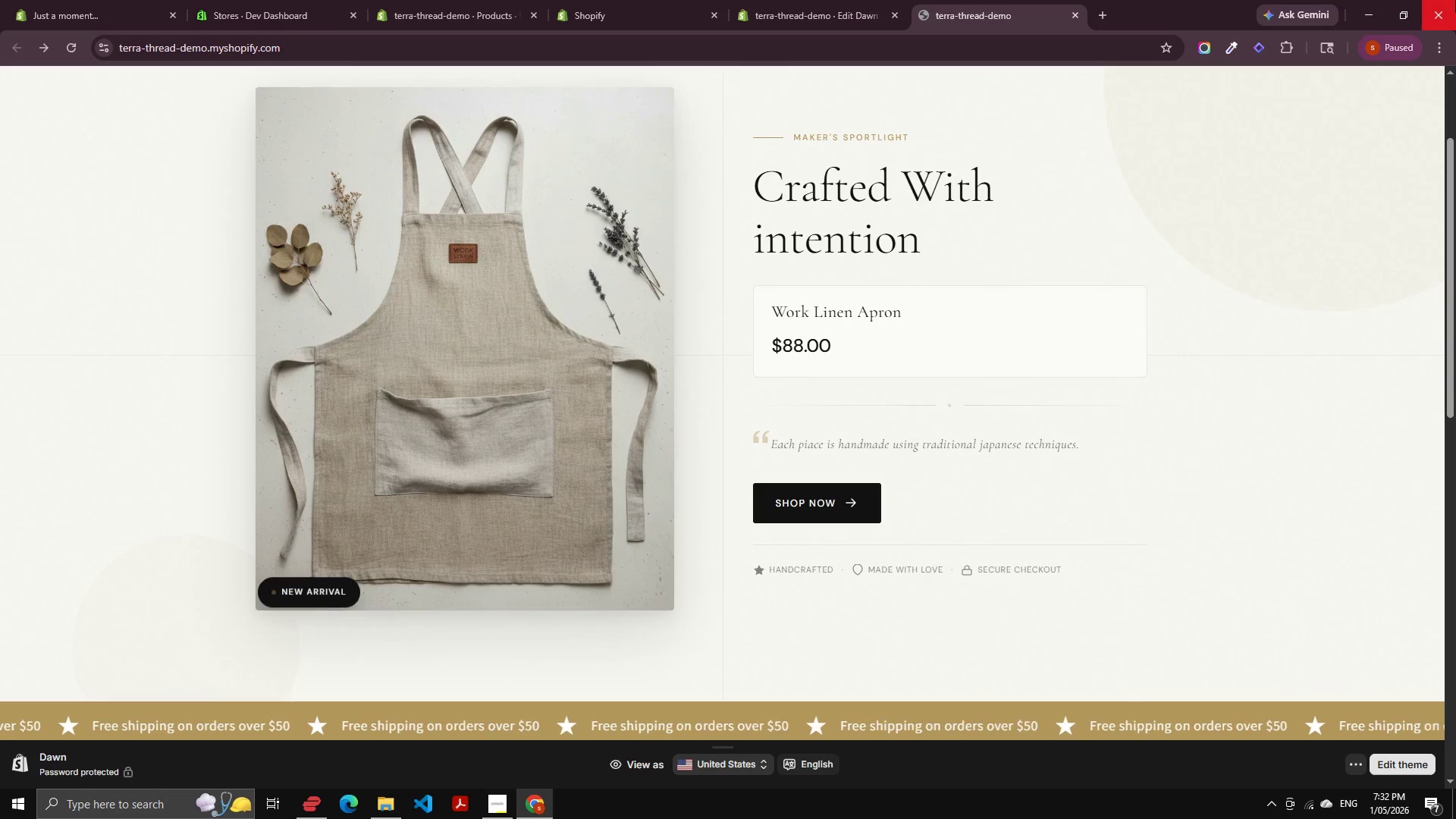 
type(gfdhdj)
 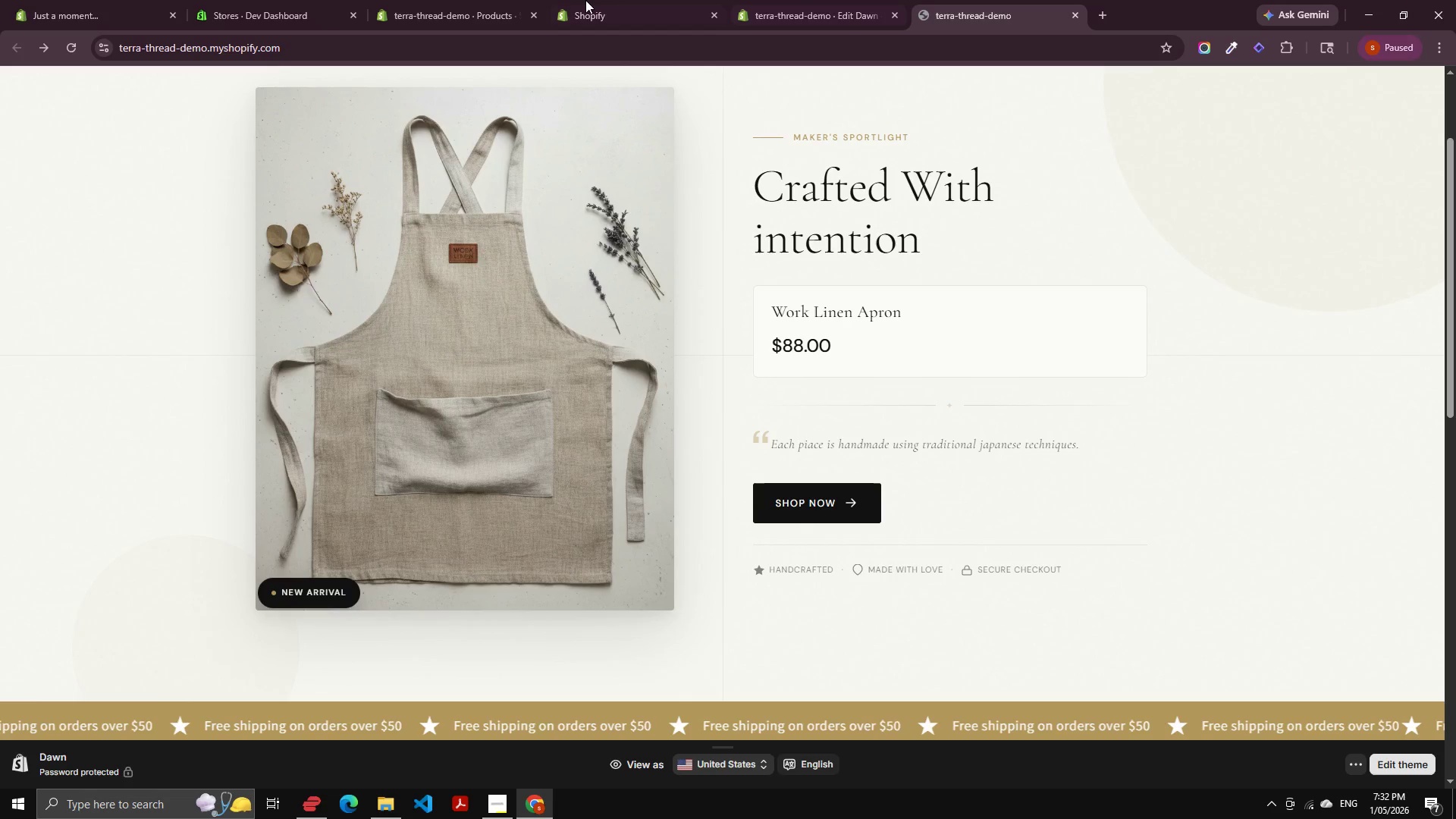 
left_click([620, 0])
 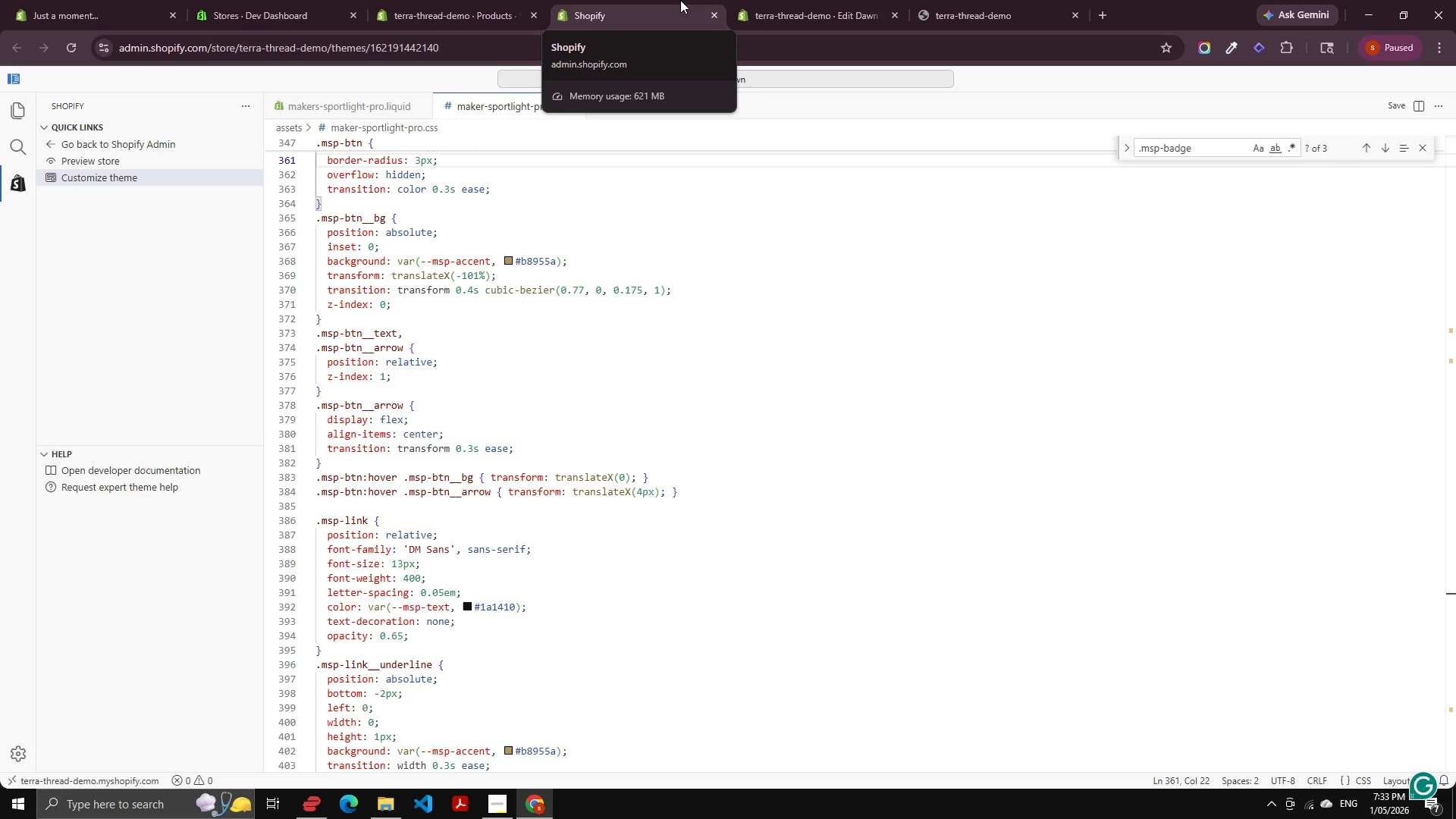 
wait(30.69)
 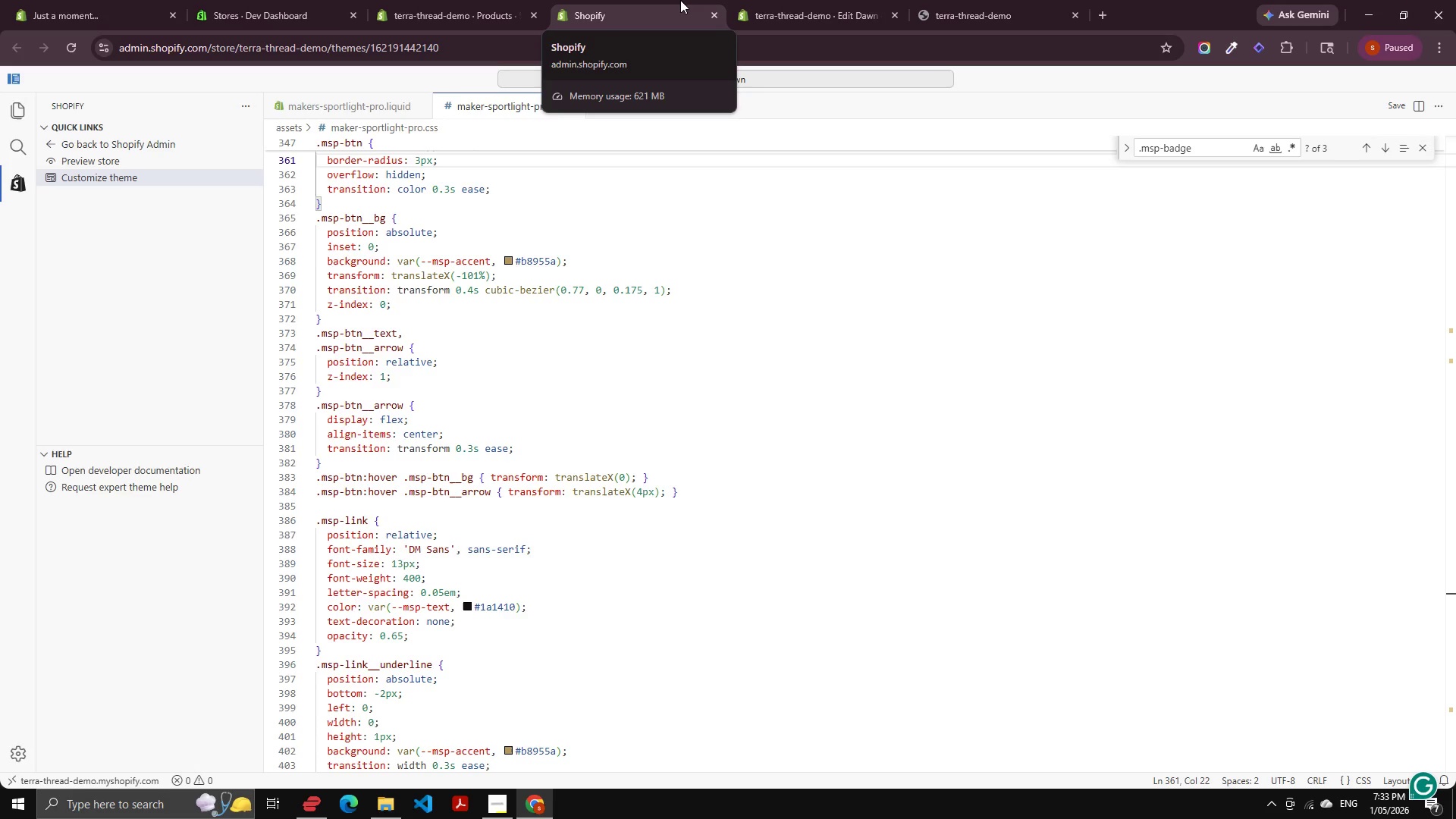 
mouse_move([391, 2])
 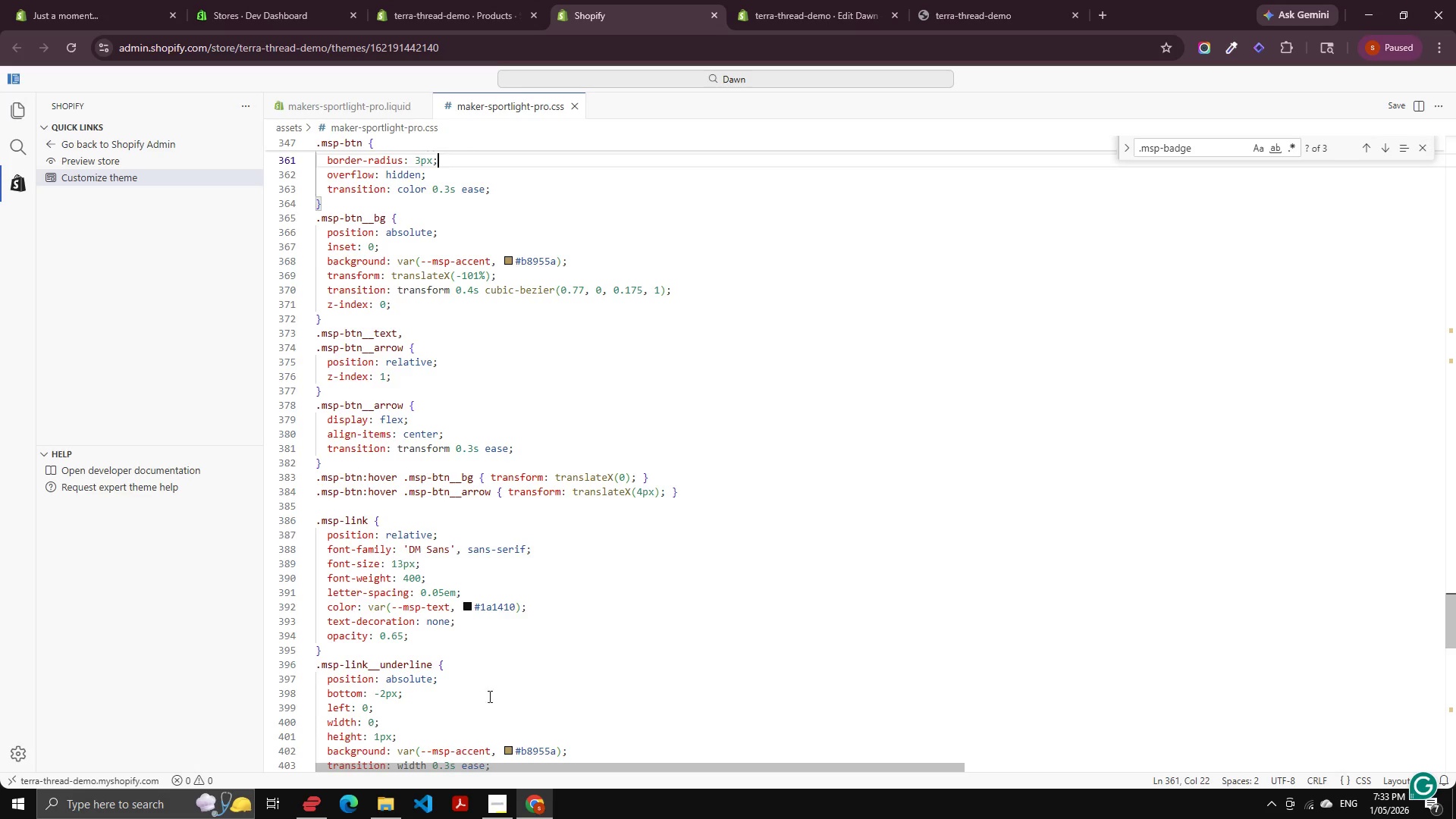 
scroll: coordinate [497, 378], scroll_direction: down, amount: 1.0
 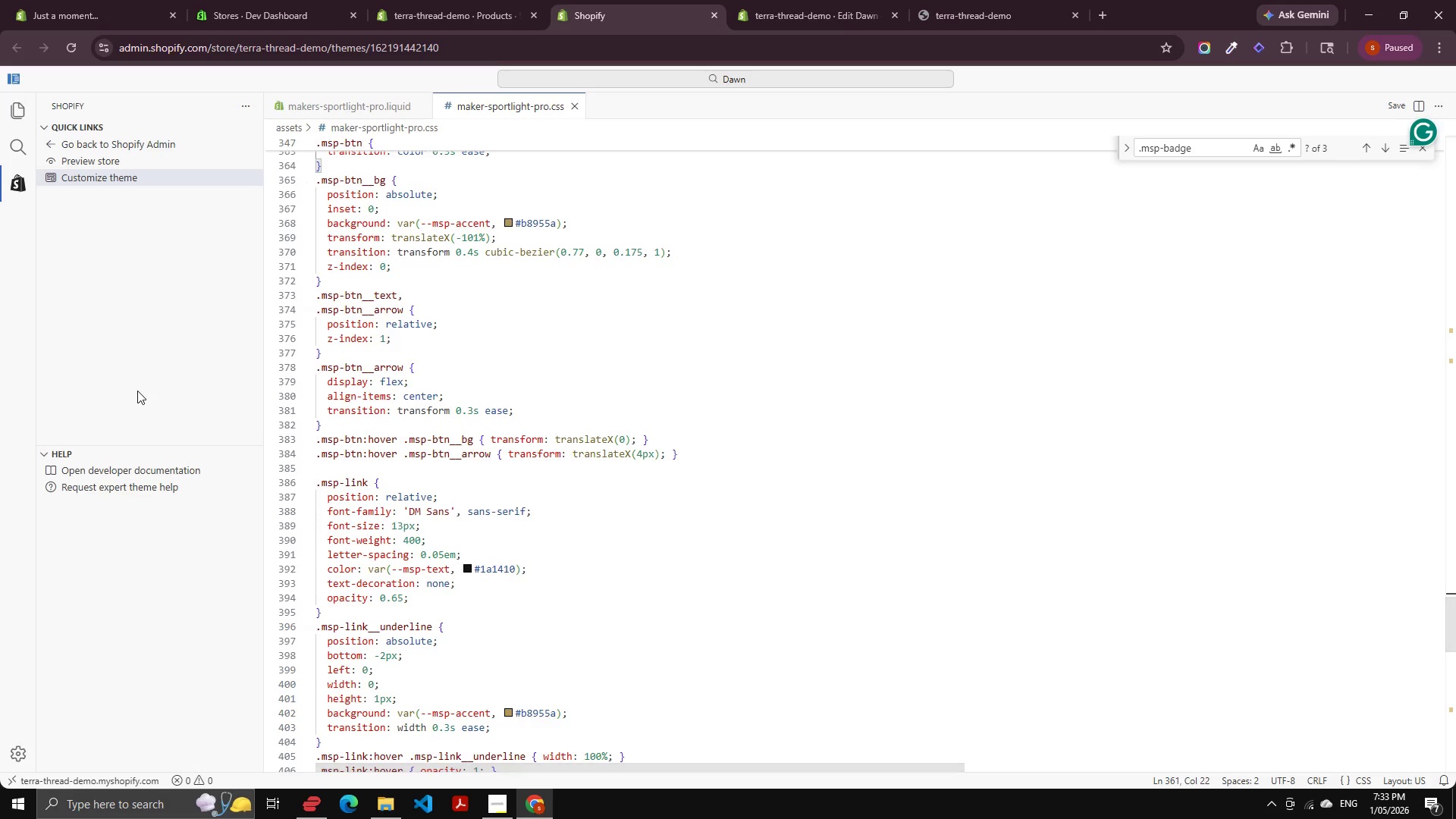 
wait(6.09)
 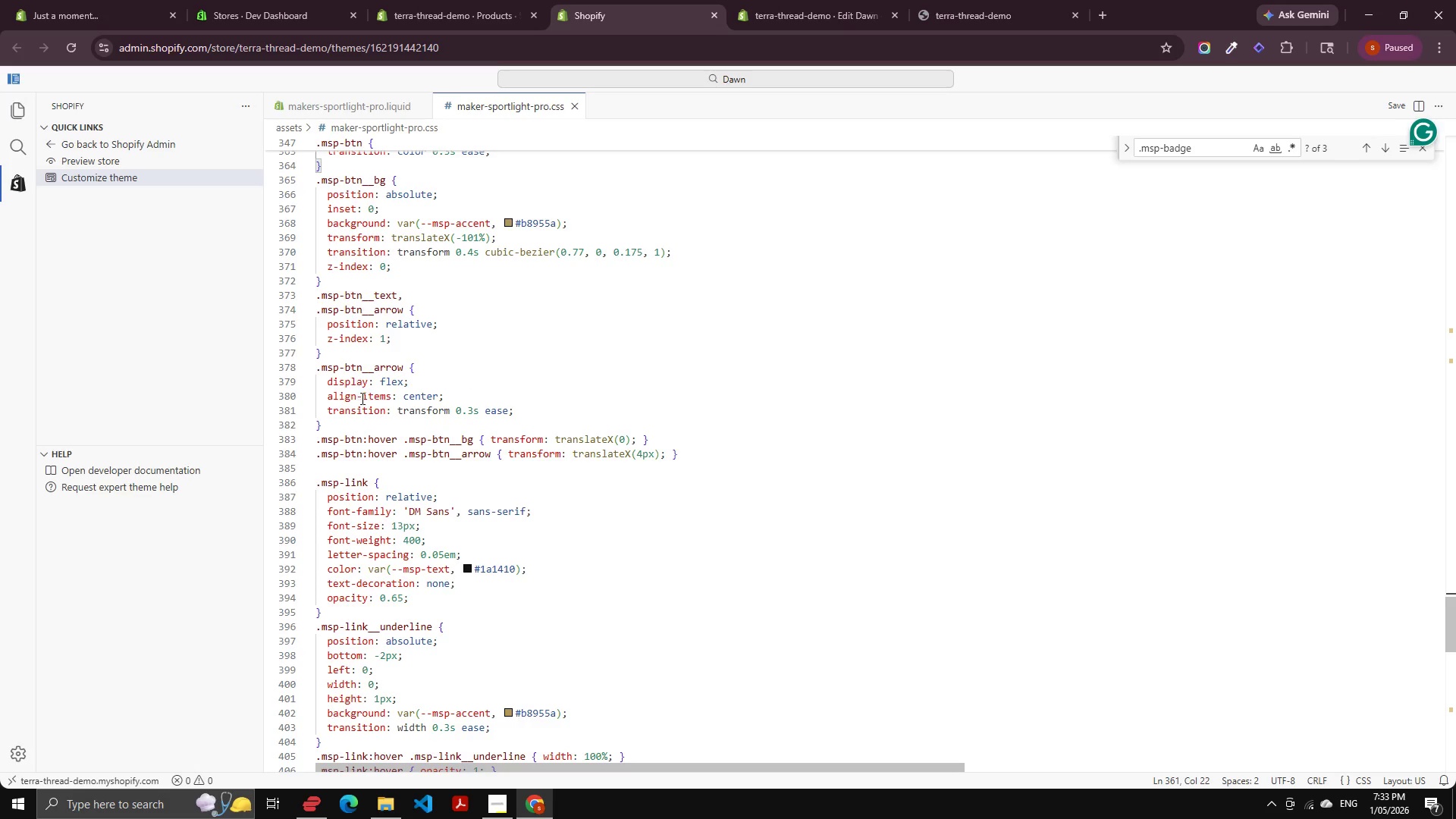 
mouse_move([14, -1])
 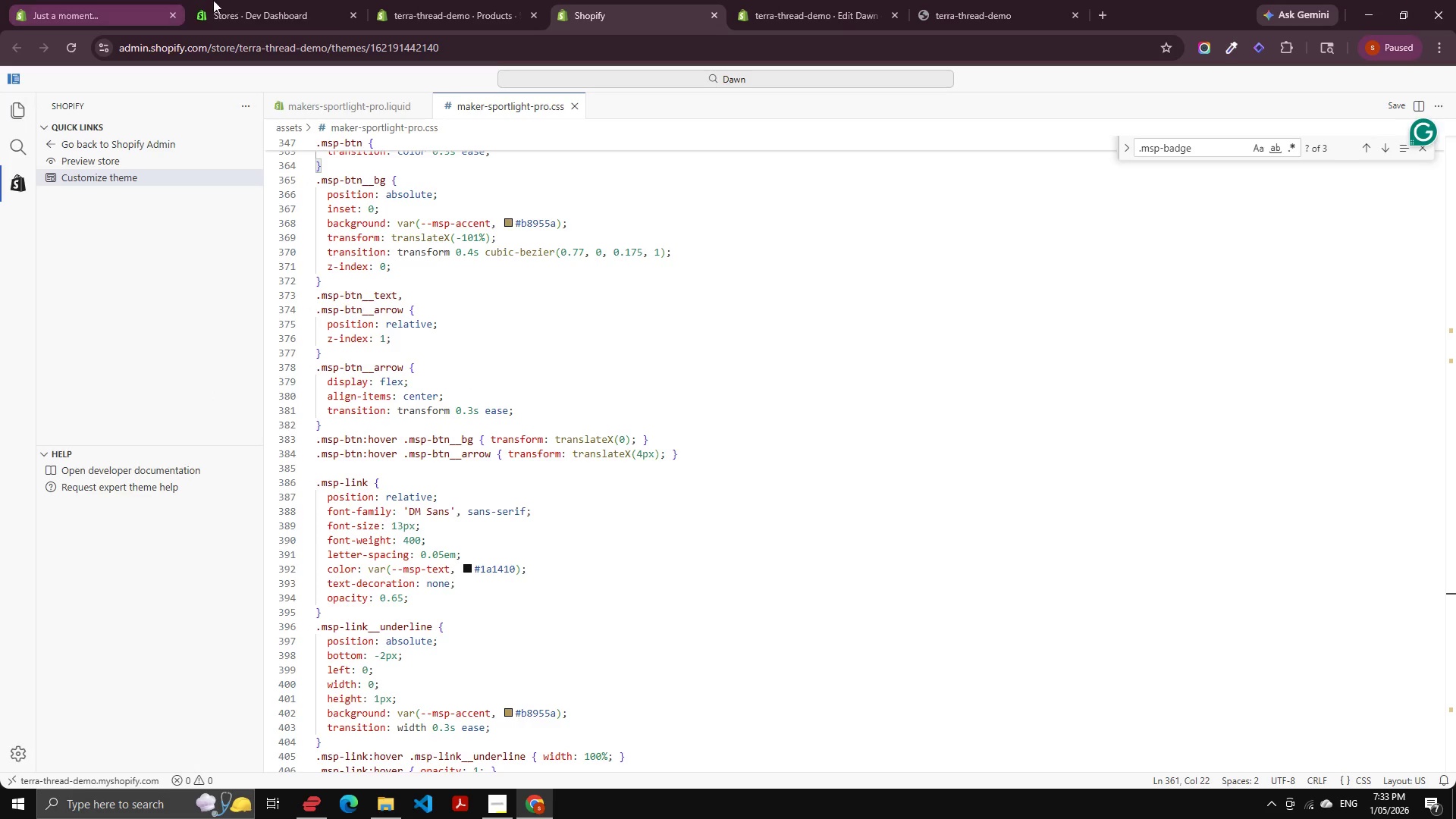 
mouse_move([251, -24])
 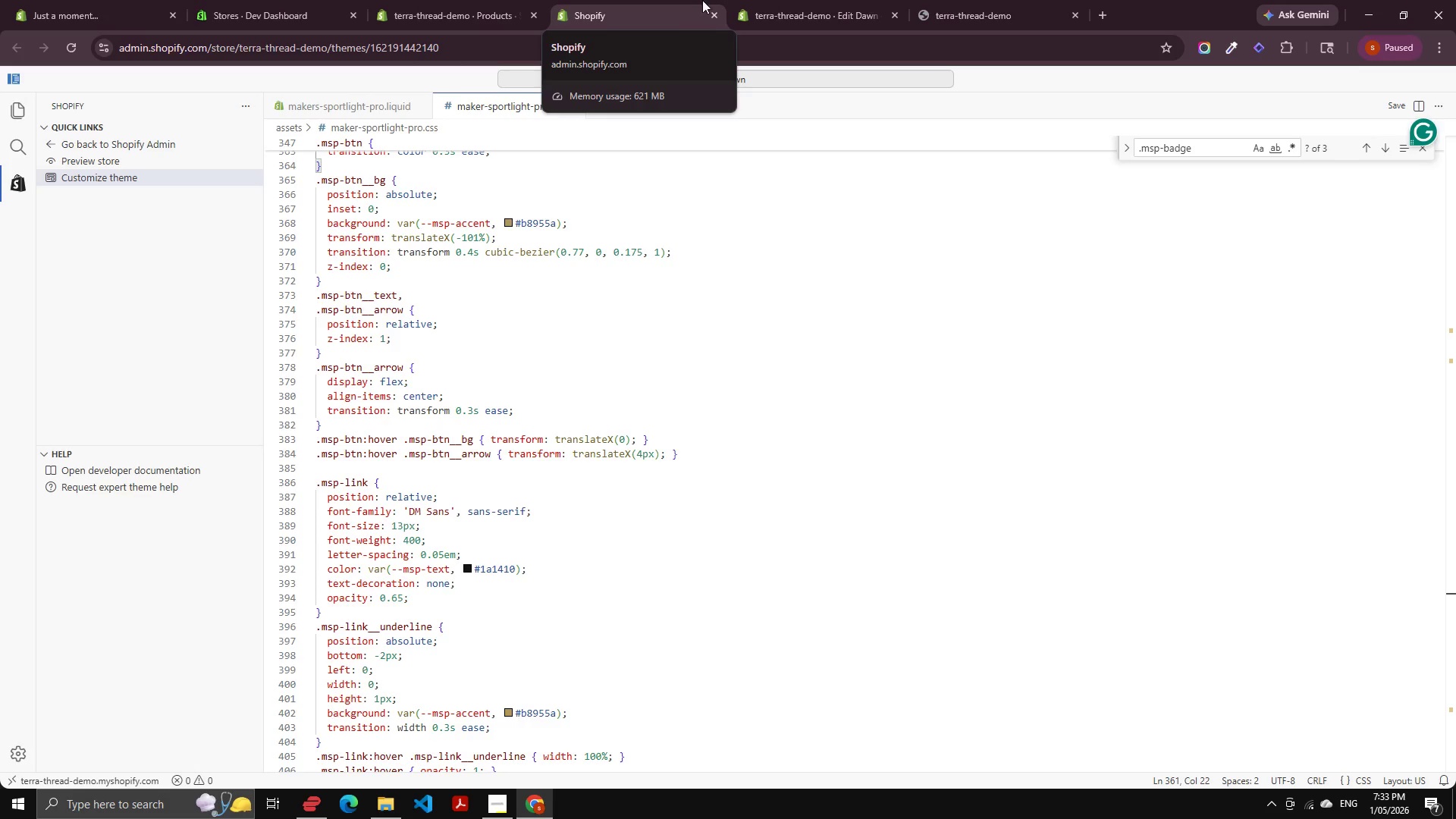 
mouse_move([742, -3])
 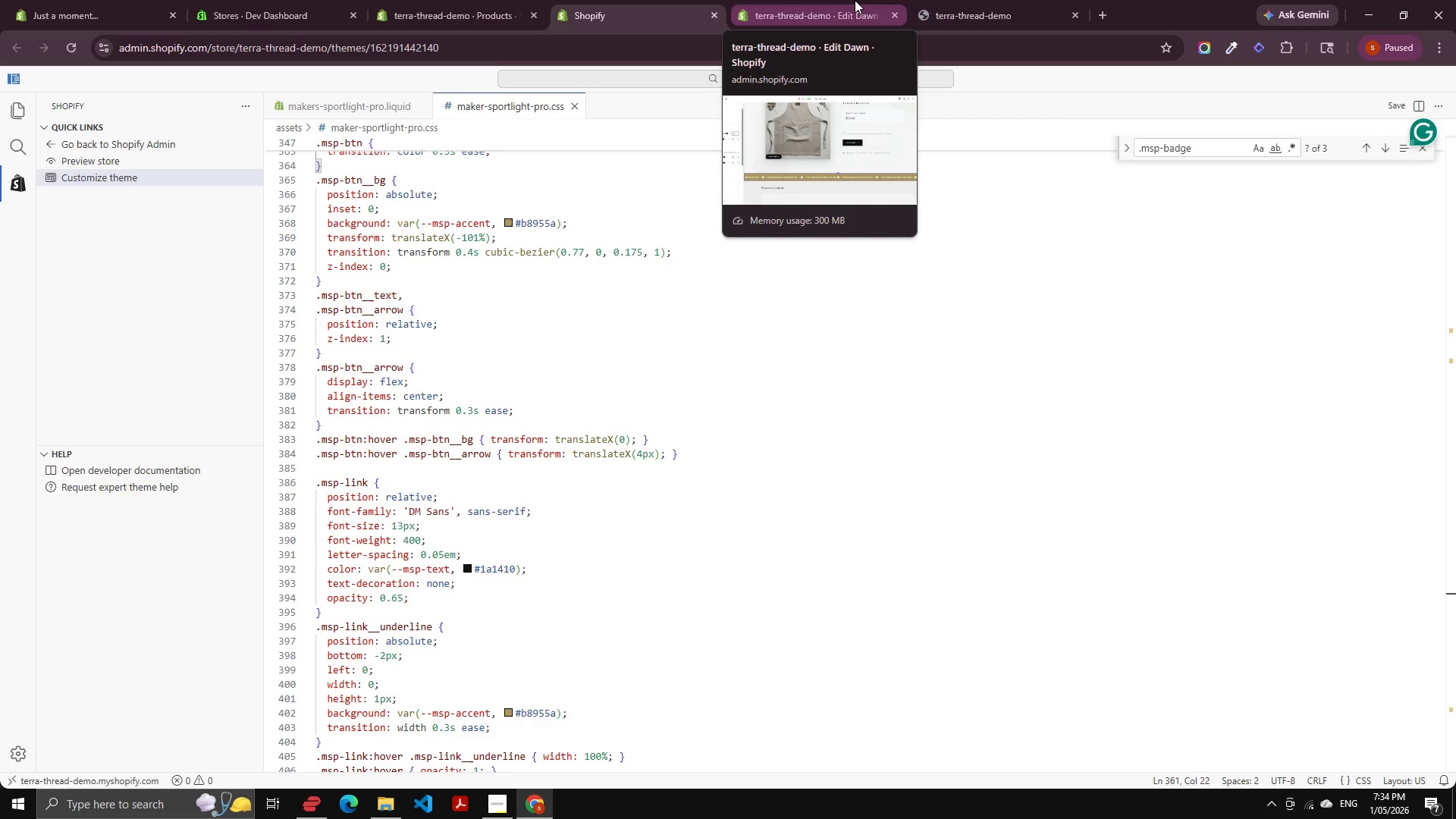 
wait(18.77)
 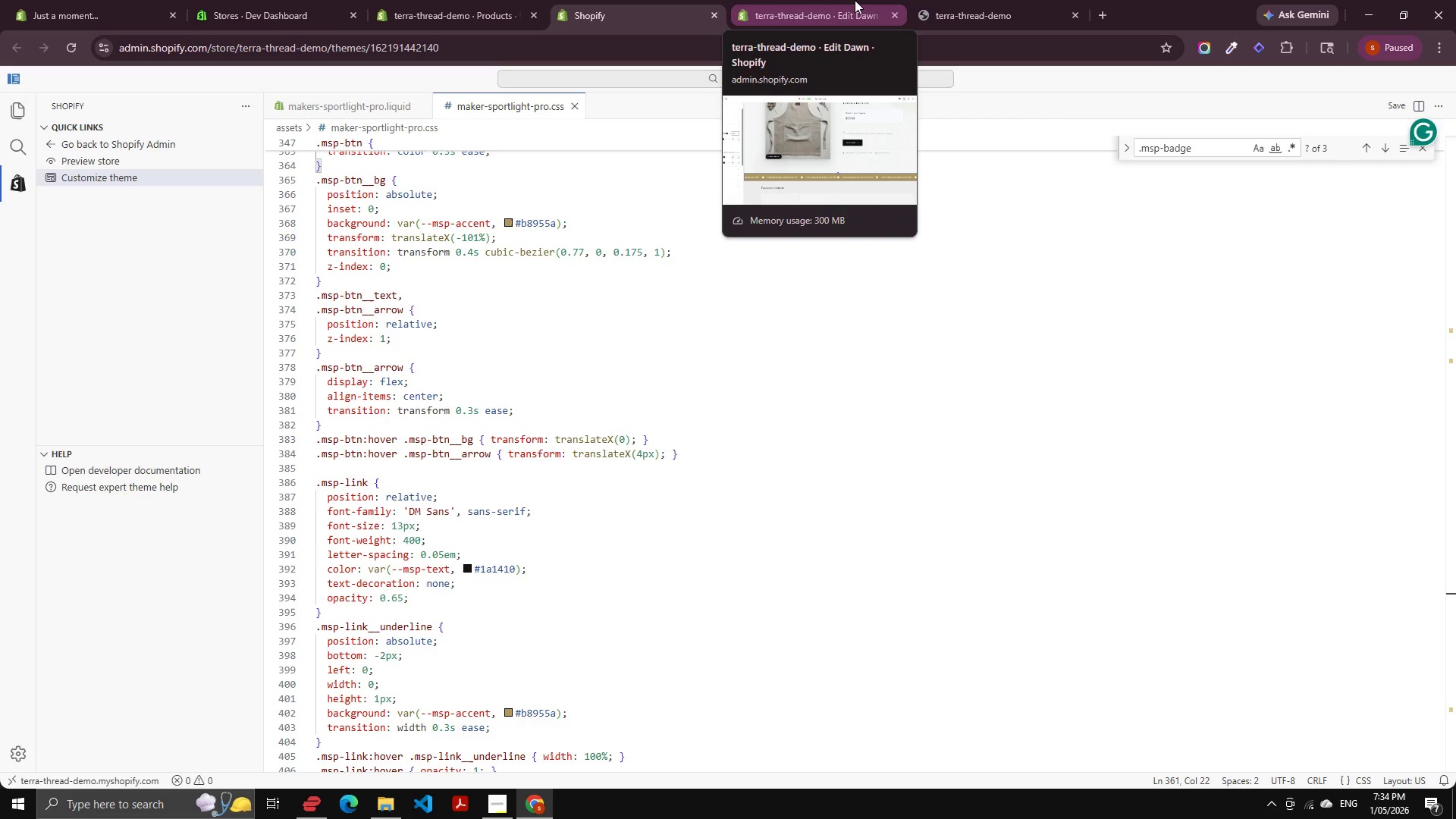 
scroll: coordinate [1059, 300], scroll_direction: down, amount: 1.0
 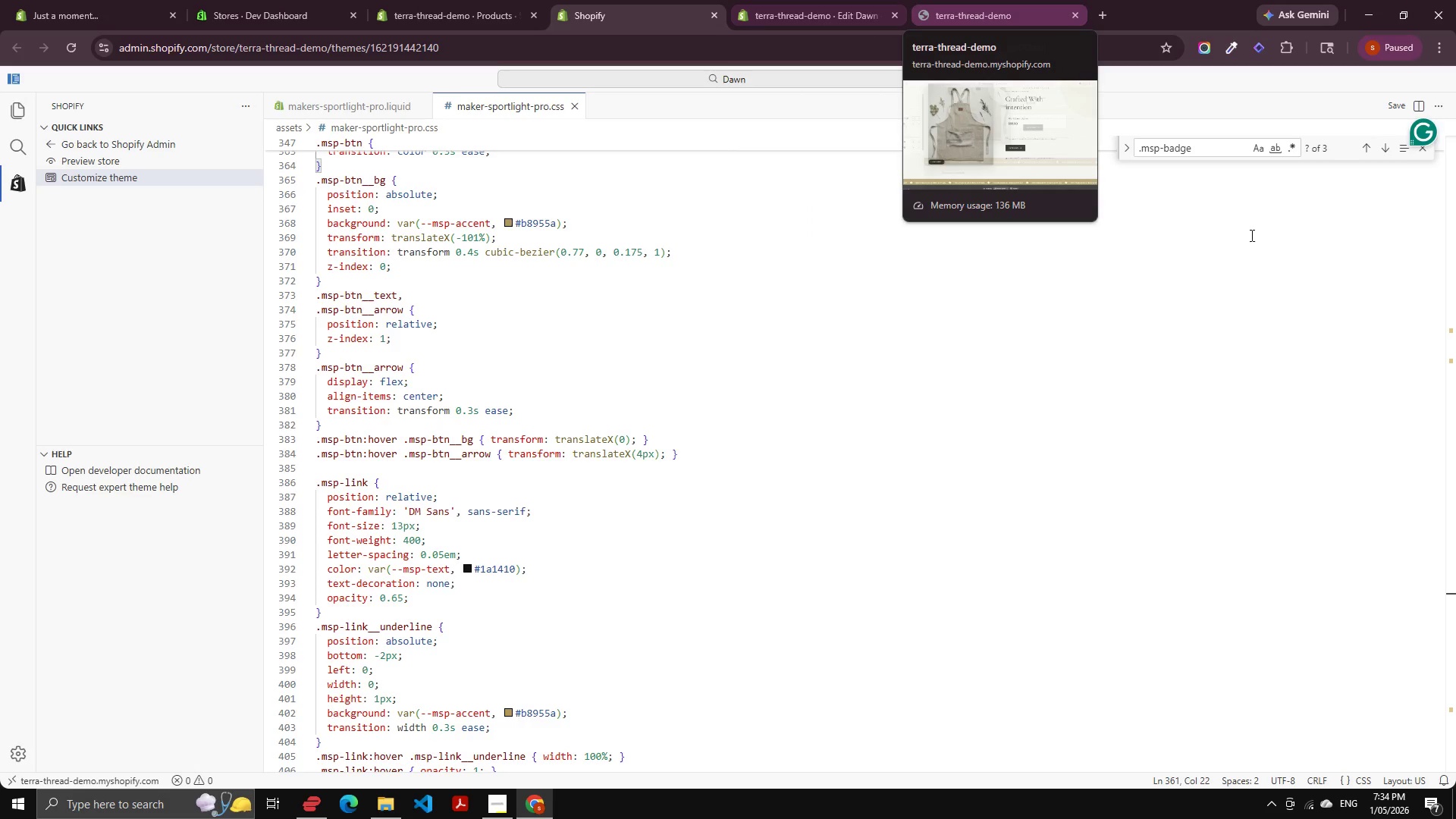 
left_click([829, 334])
 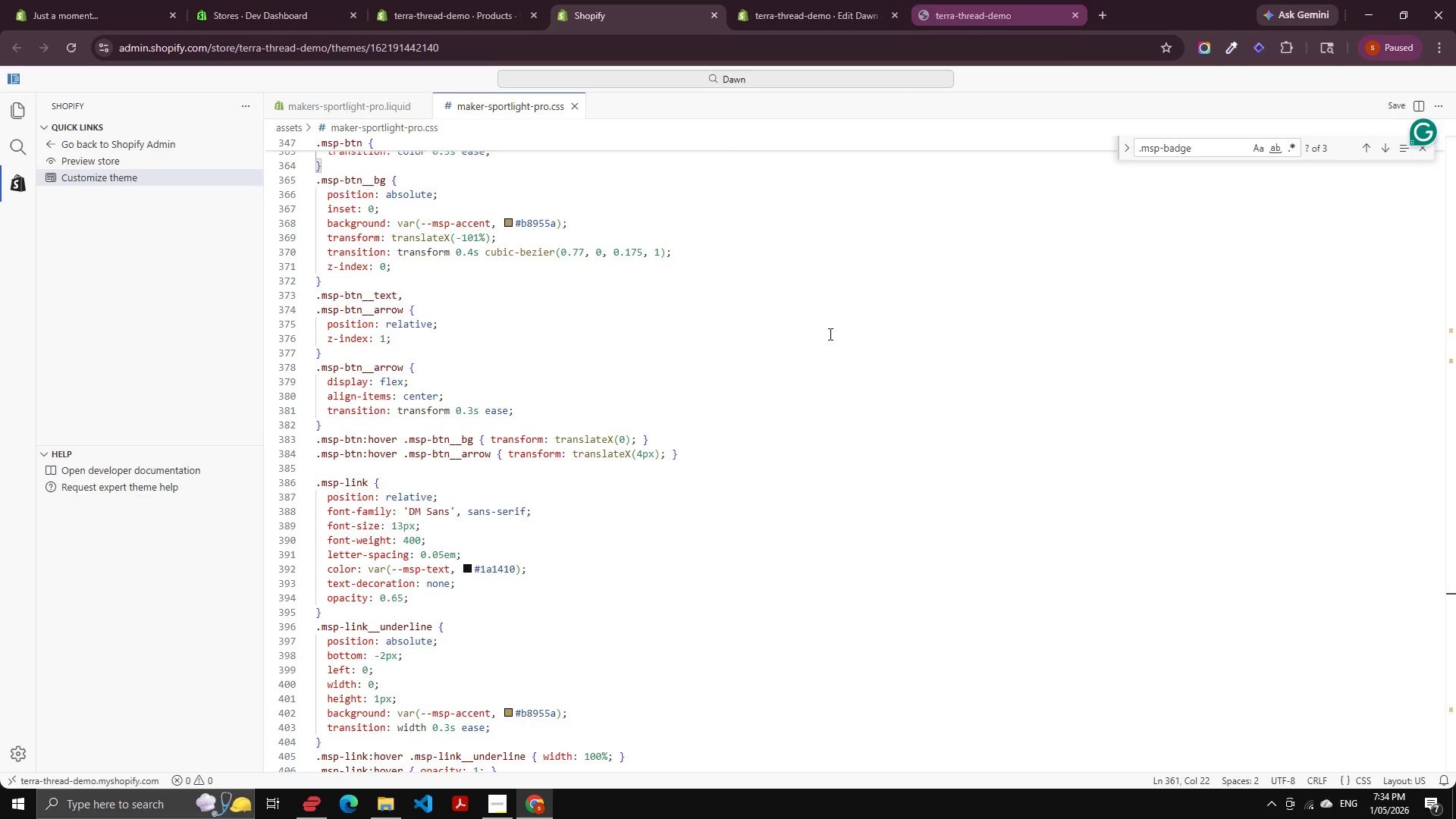 
scroll: coordinate [711, 302], scroll_direction: up, amount: 8.0
 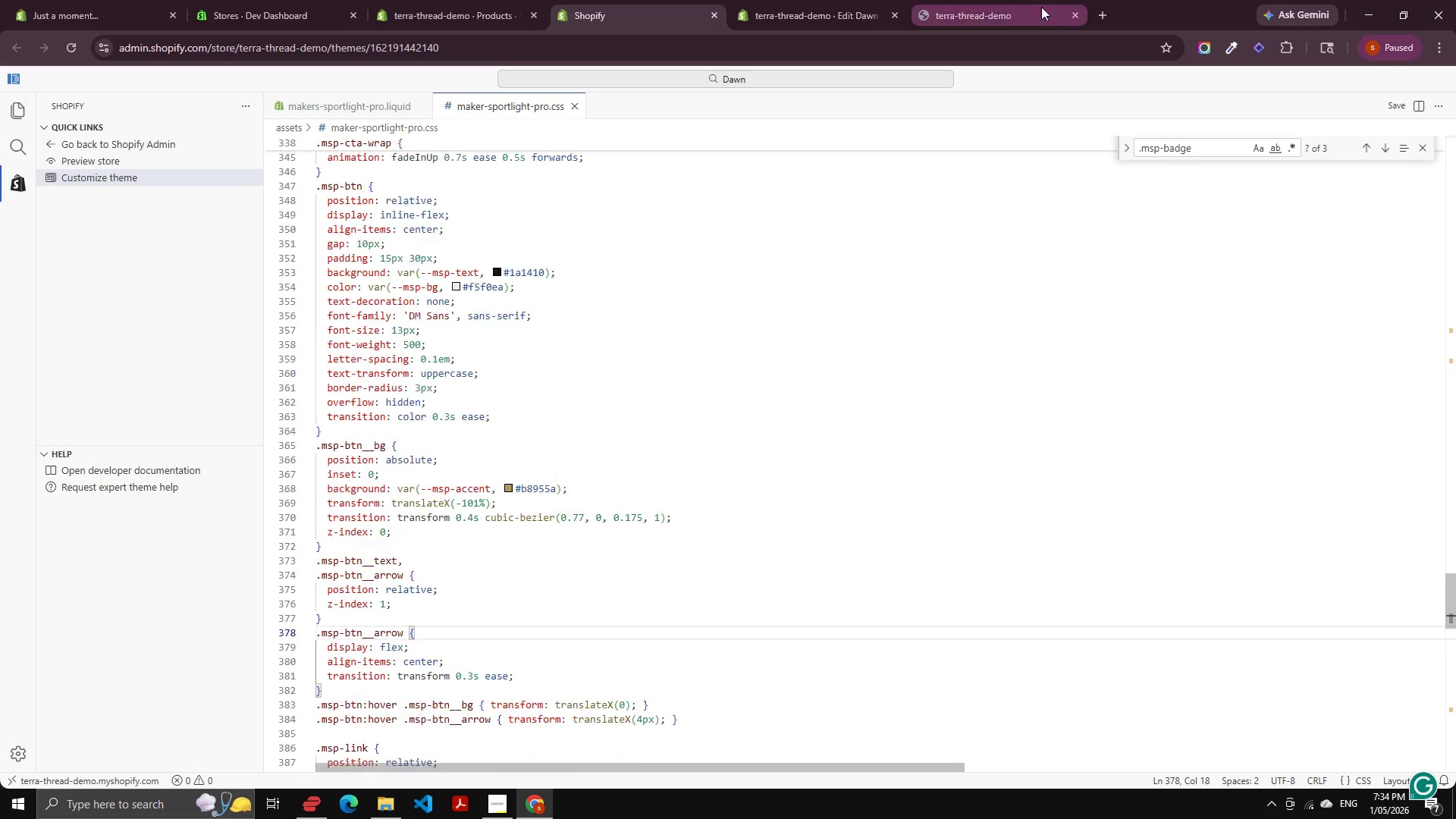 
left_click([982, 8])
 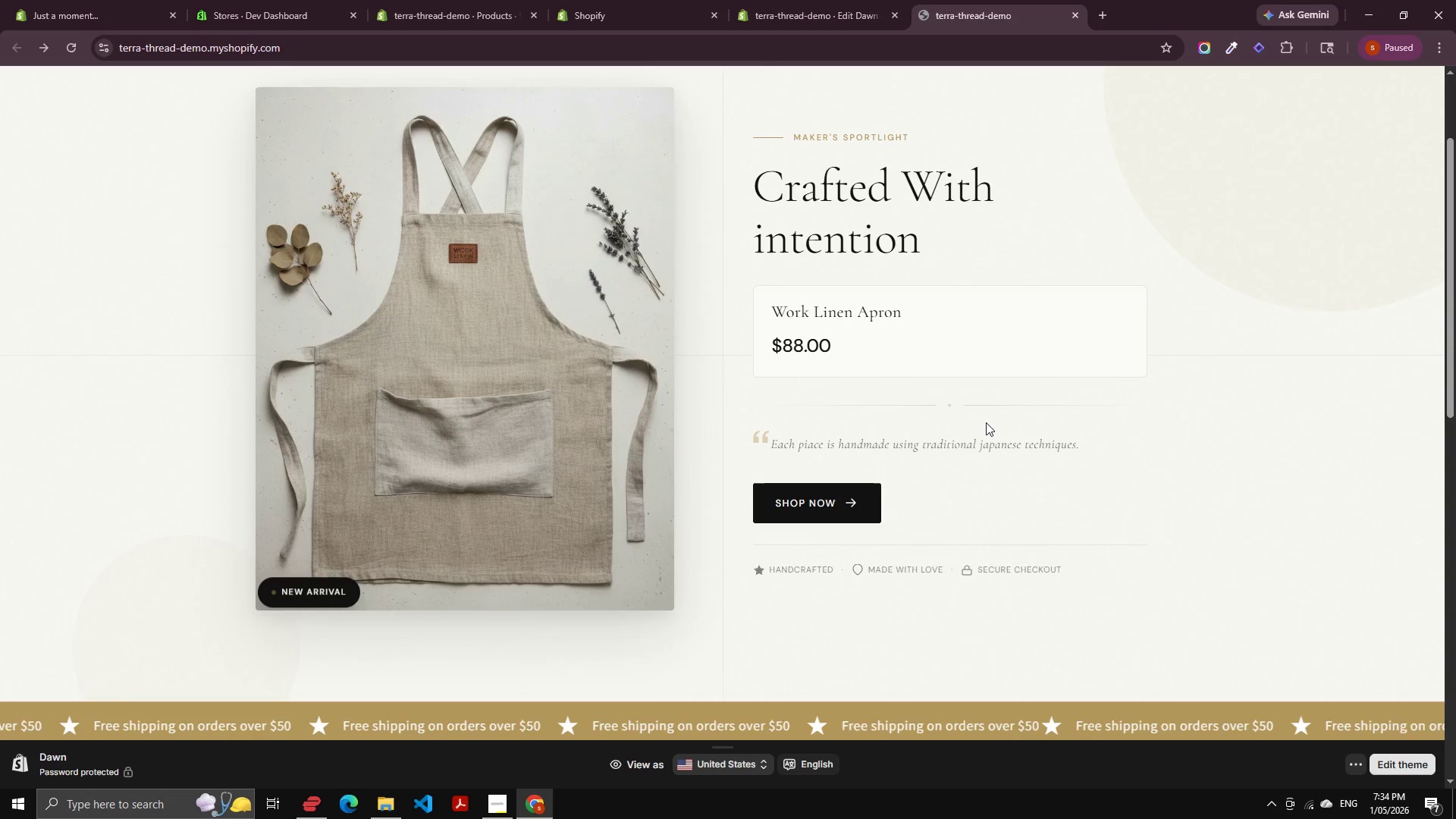 
wait(5.67)
 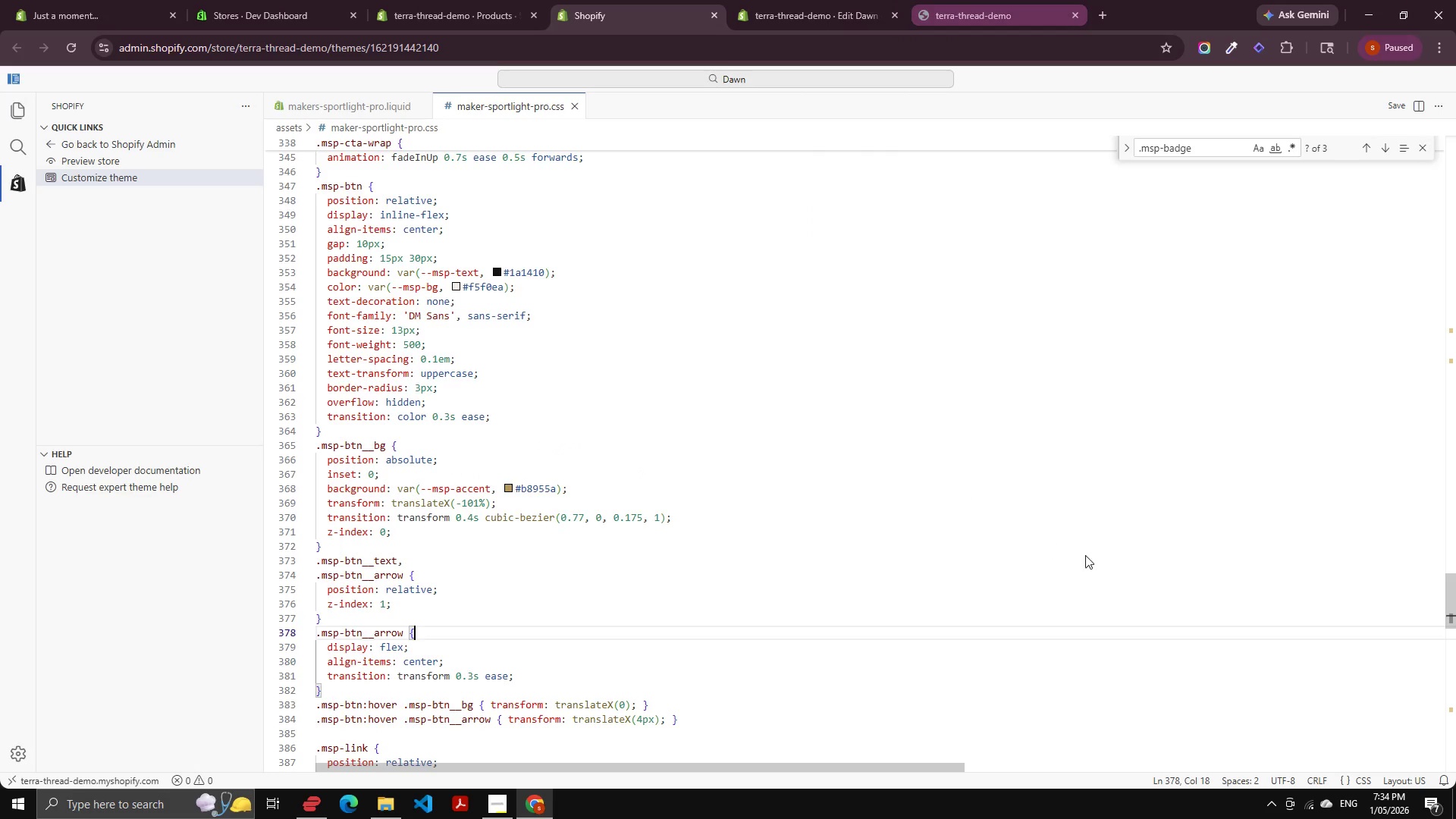 
scroll: coordinate [765, 300], scroll_direction: down, amount: 7.0
 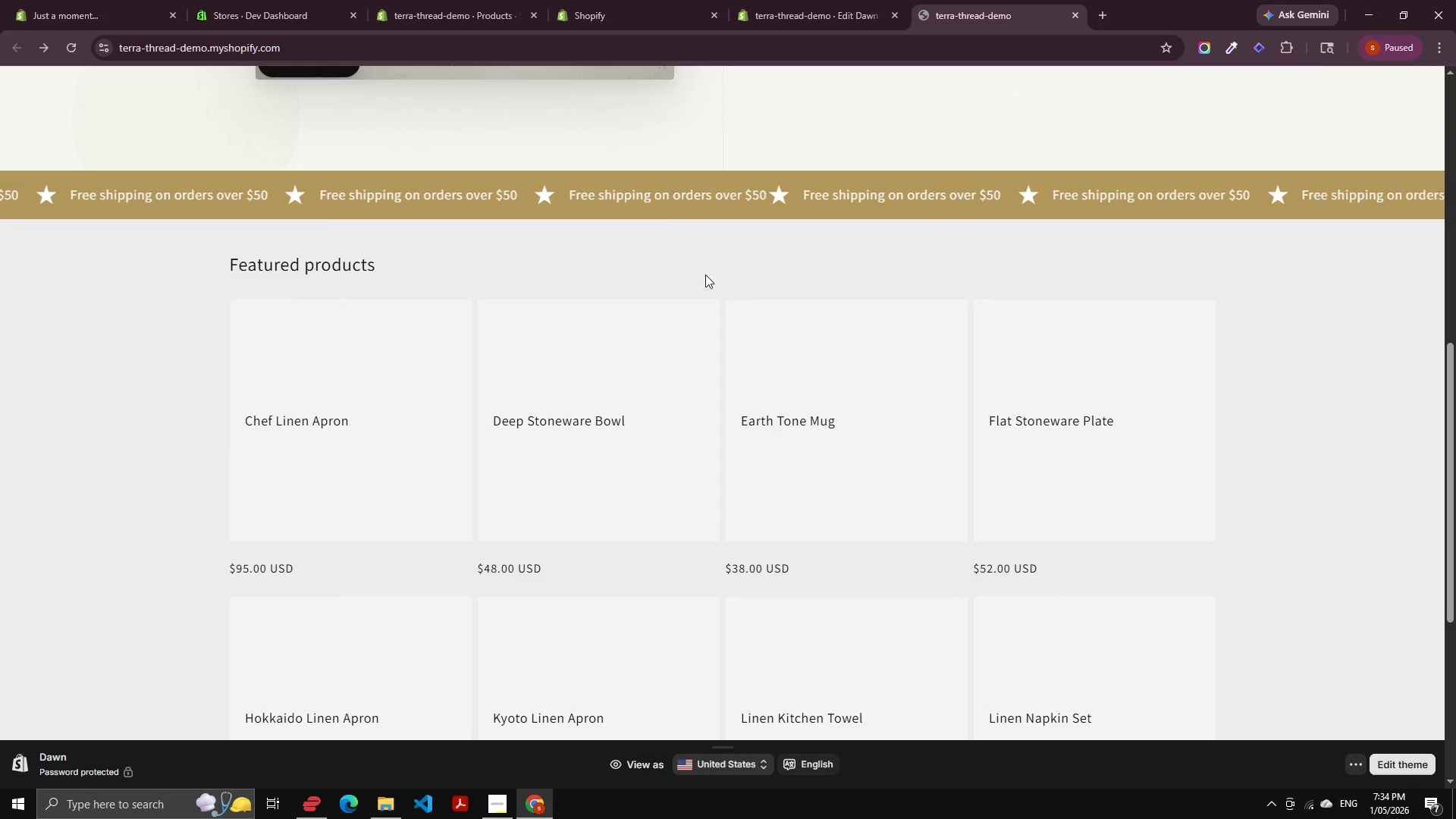 
scroll: coordinate [502, 284], scroll_direction: up, amount: 14.0
 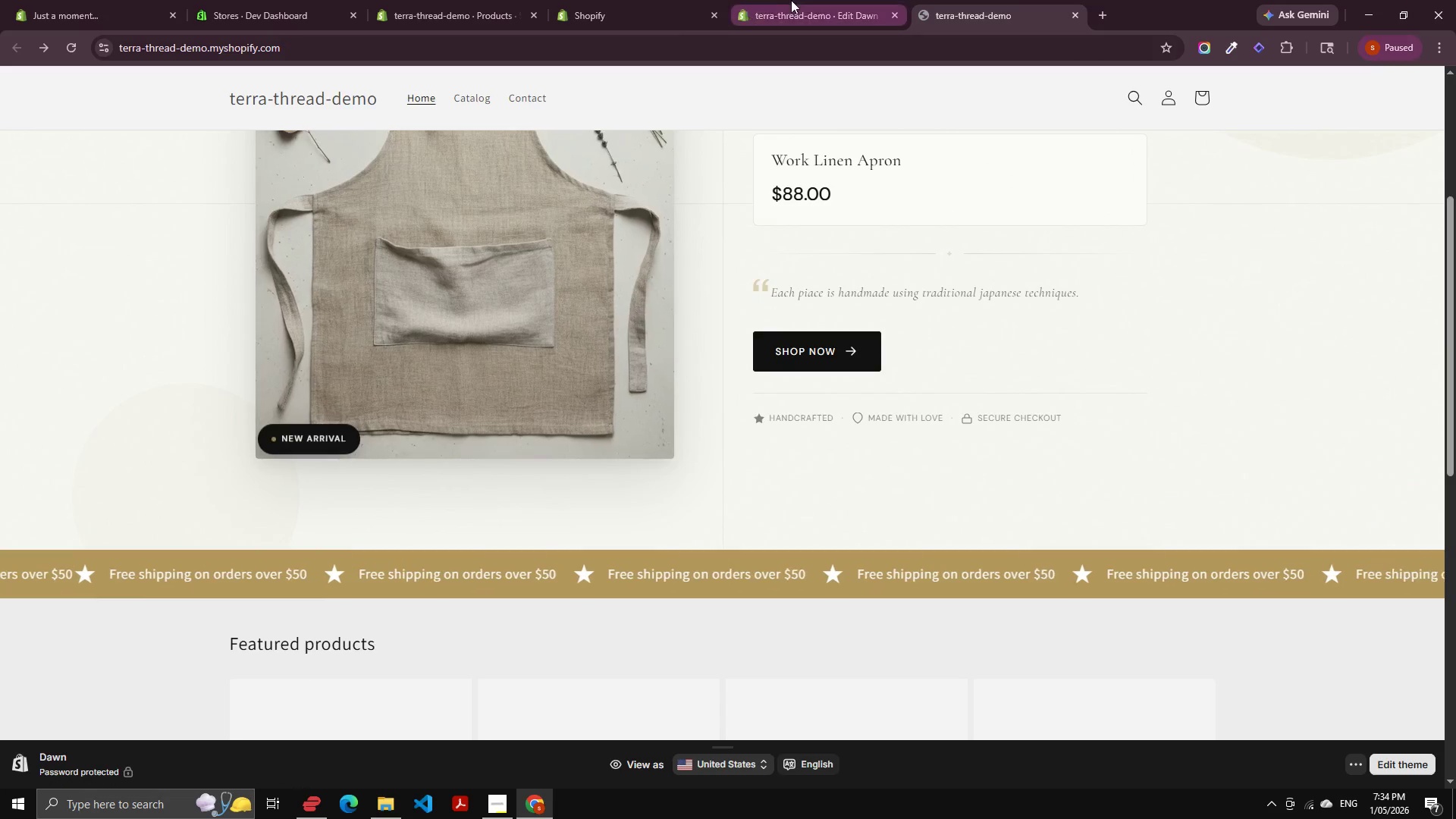 
left_click([800, 0])
 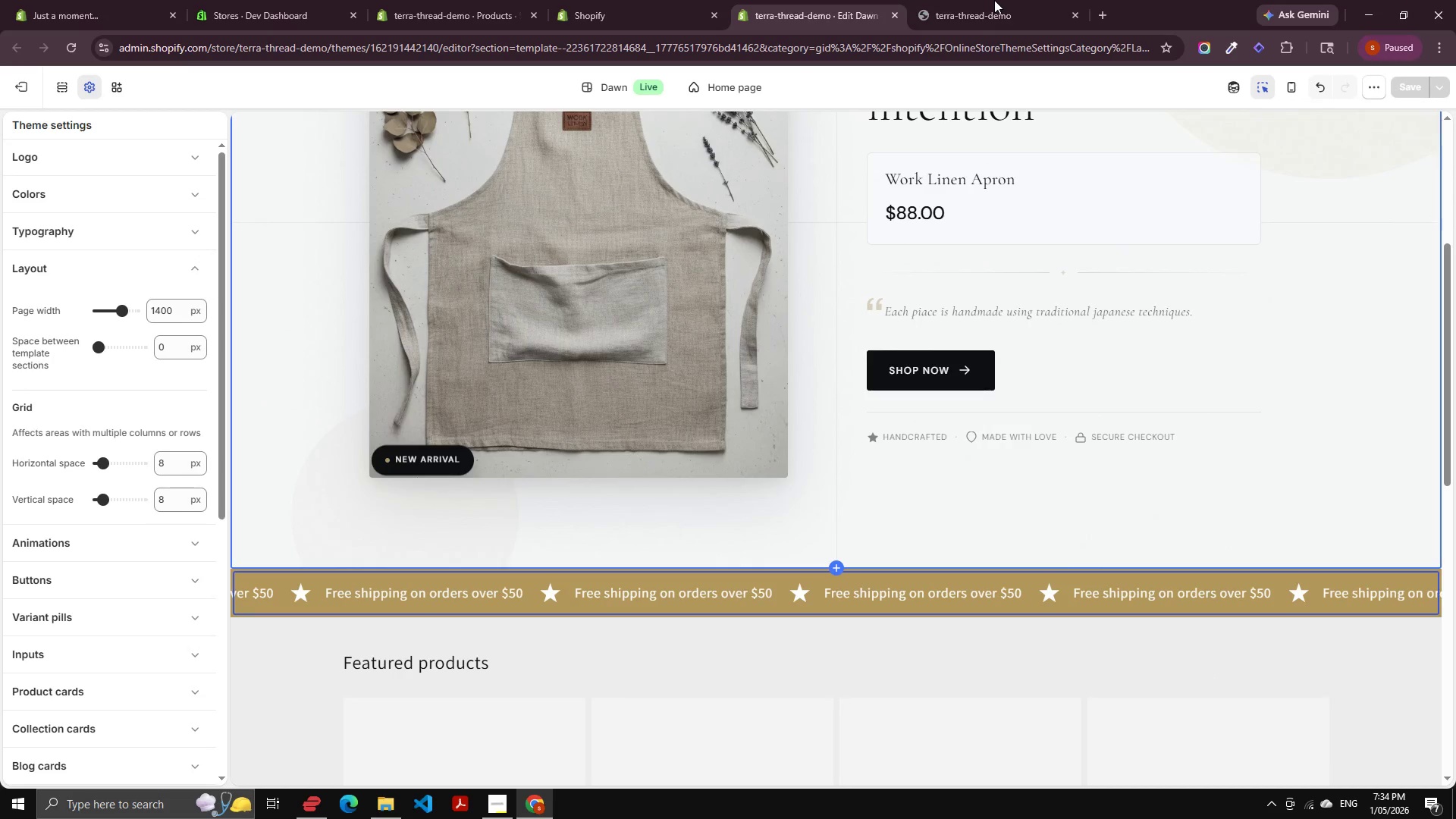 
left_click([994, 0])
 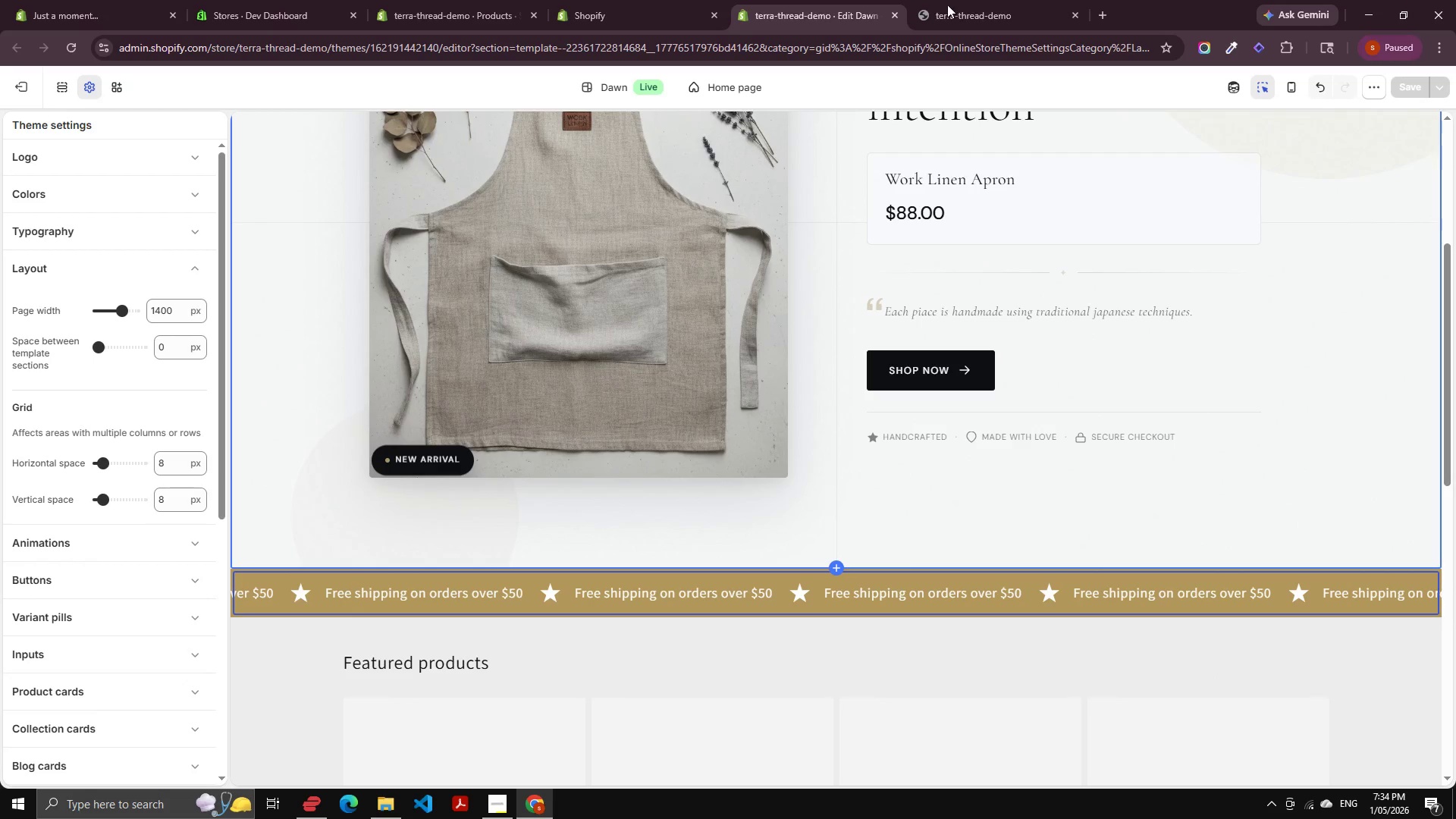 
double_click([941, 17])
 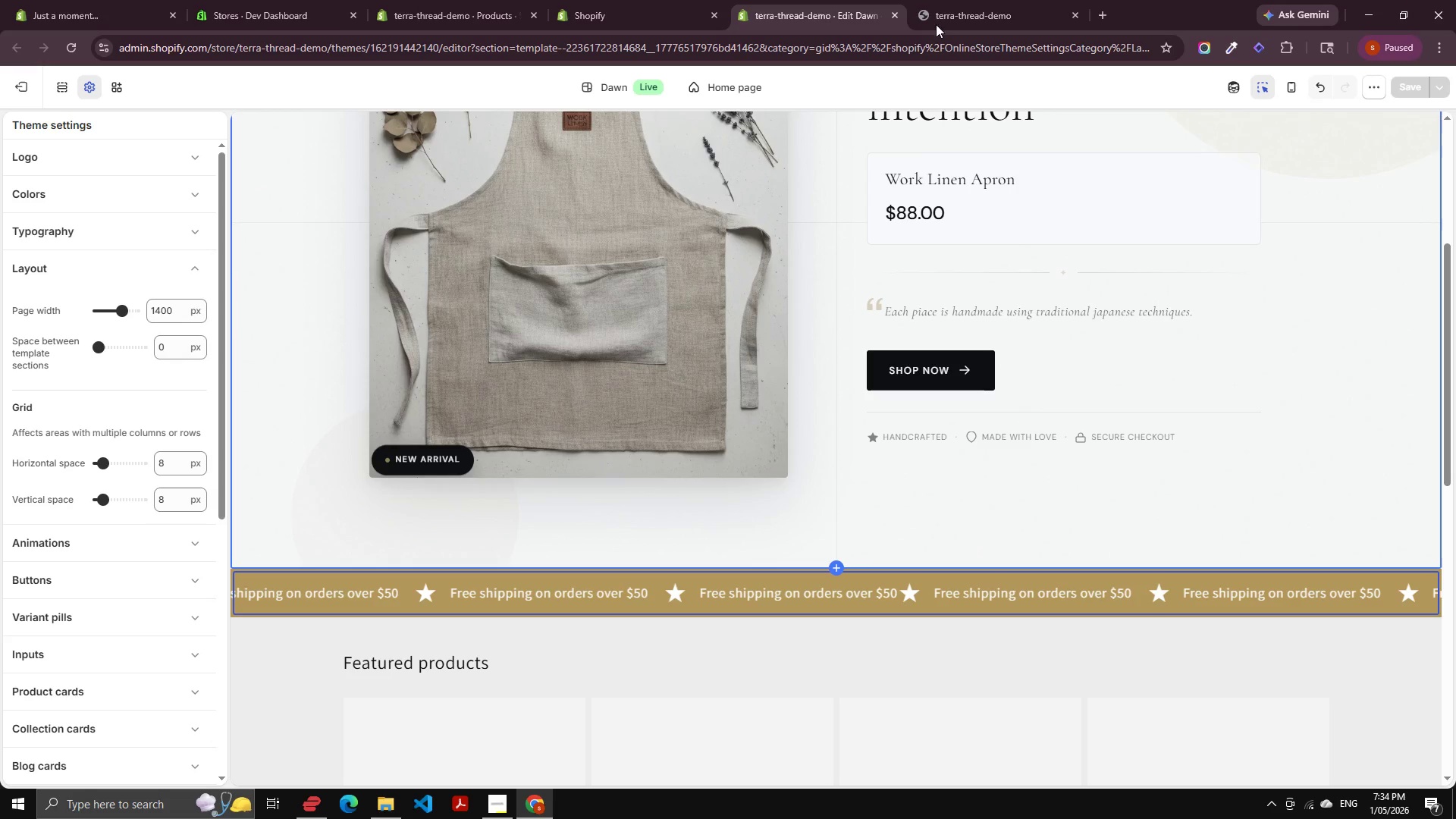 
left_click([946, 18])
 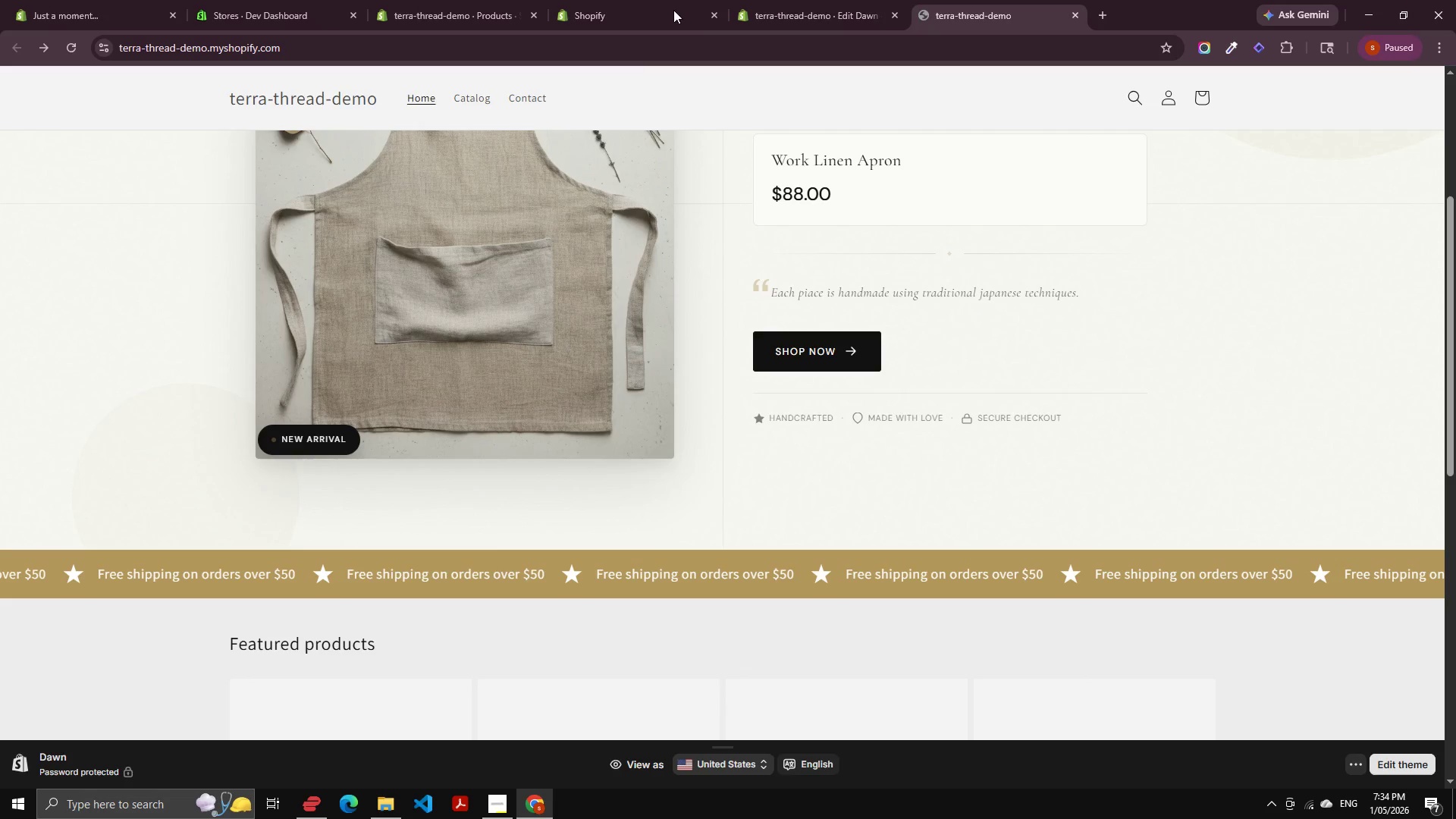 
left_click([671, 9])
 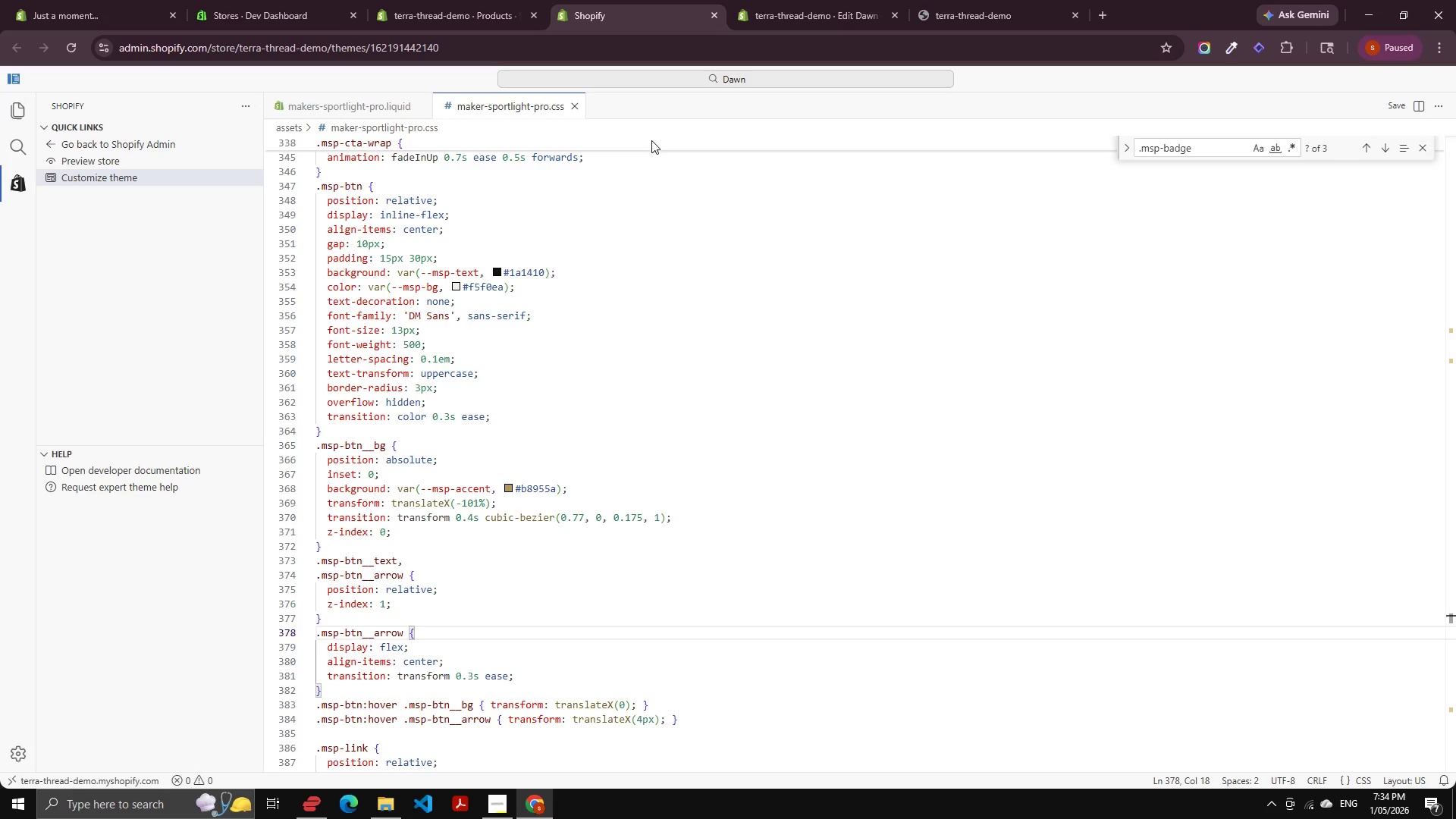 
scroll: coordinate [613, 315], scroll_direction: down, amount: 9.0
 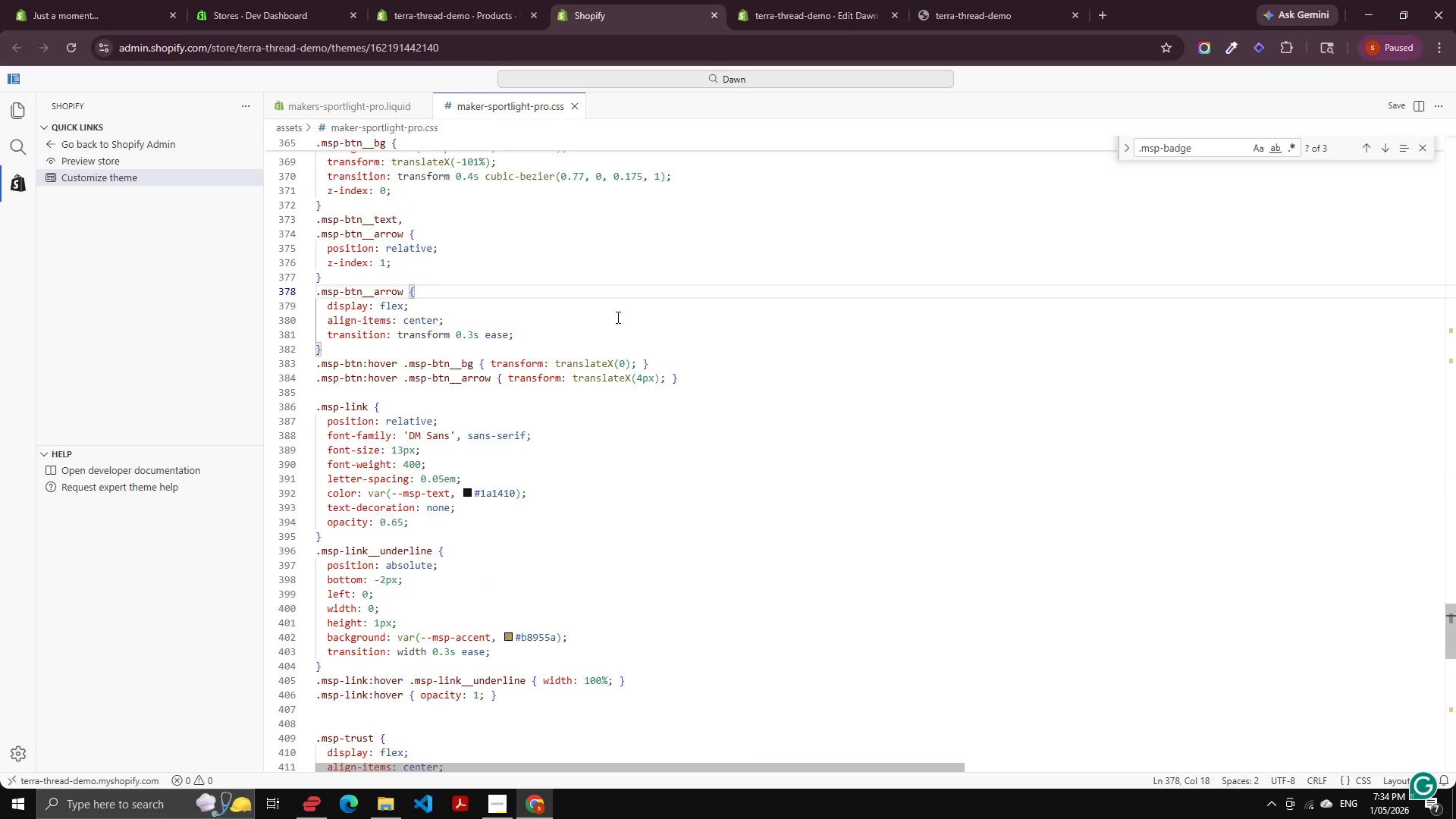 
wait(10.13)
 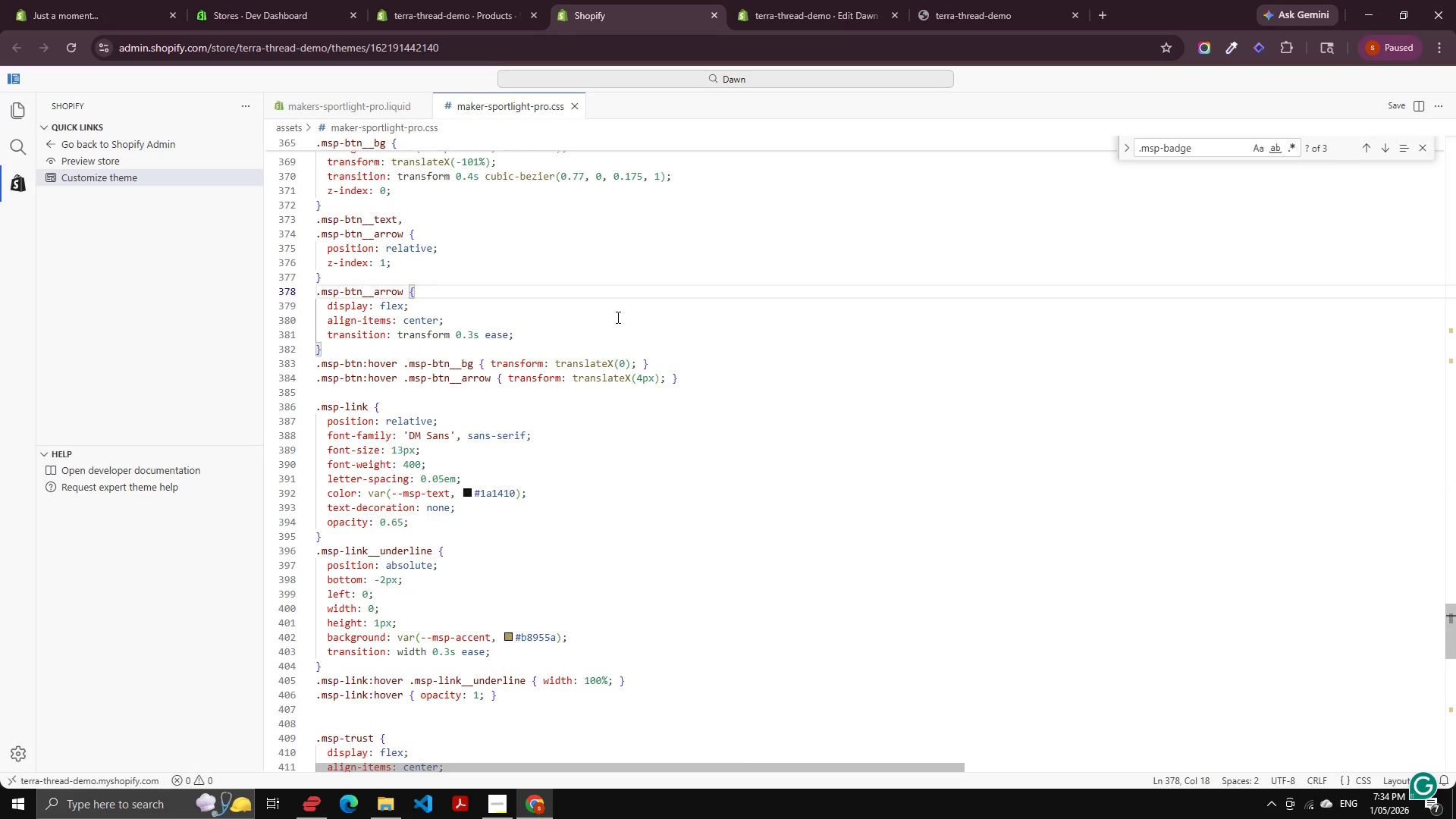 
scroll: coordinate [481, 359], scroll_direction: up, amount: 9.0
 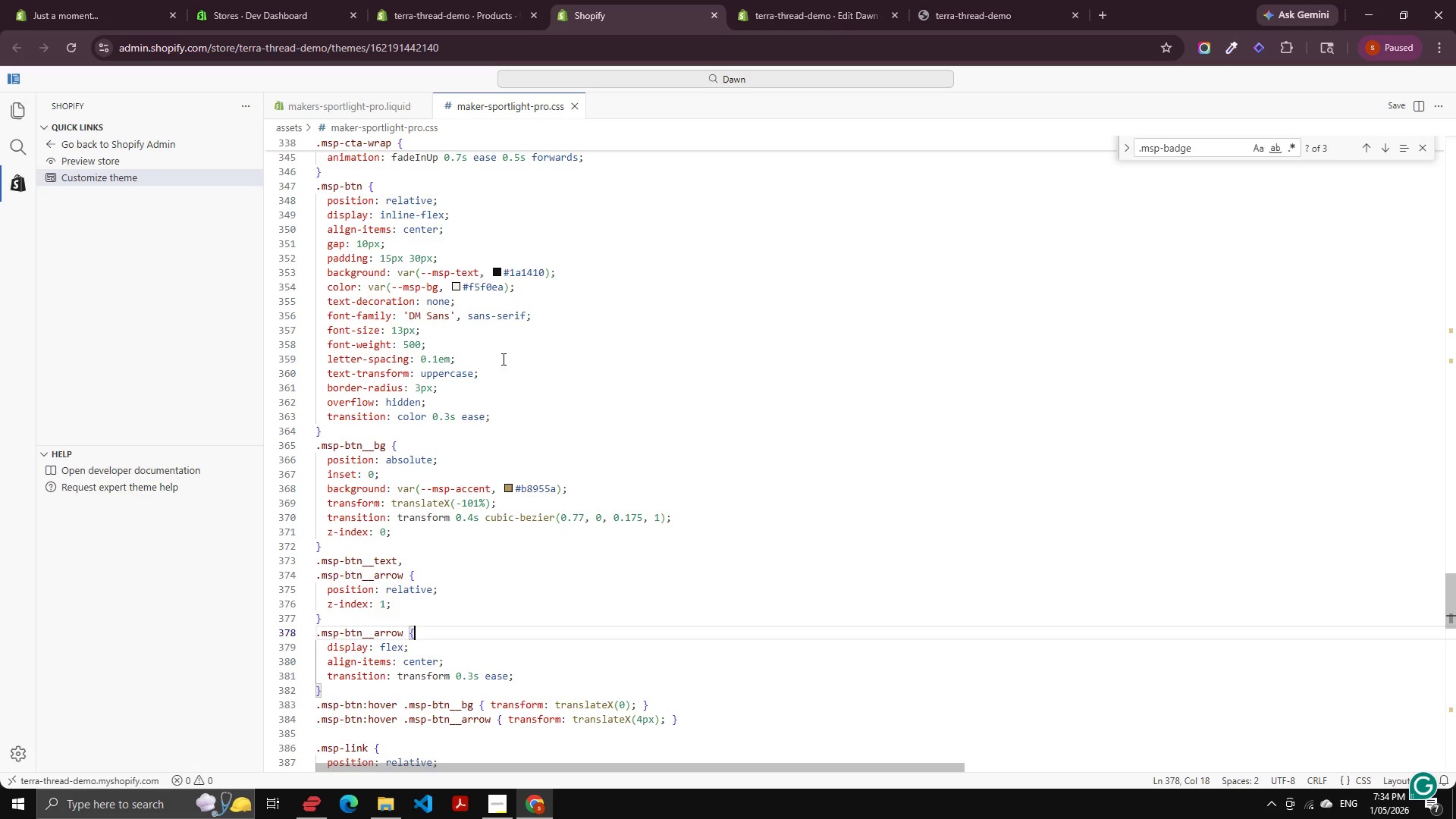 
scroll: coordinate [592, 354], scroll_direction: down, amount: 1.0
 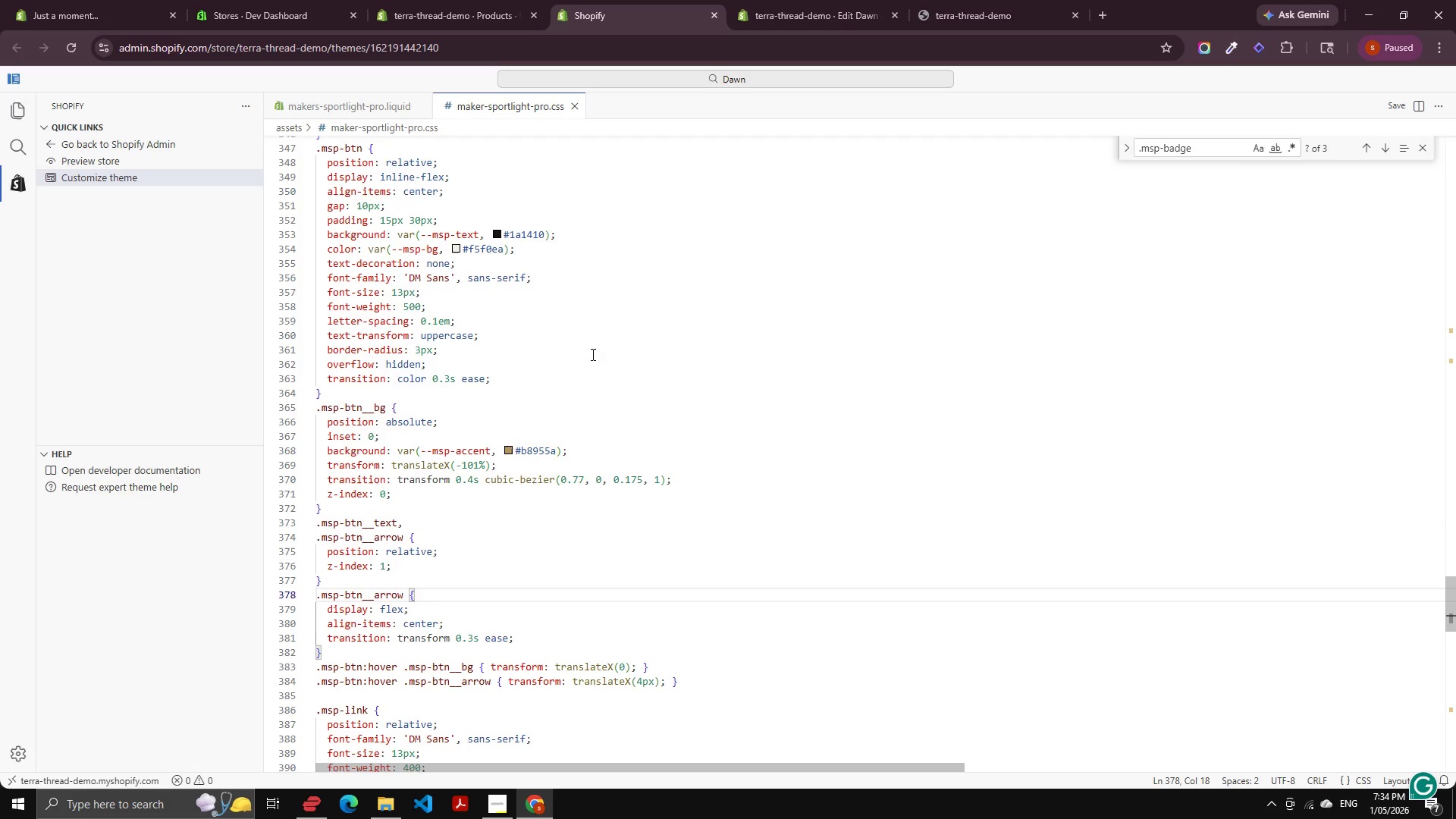 
scroll: coordinate [592, 354], scroll_direction: up, amount: 1.0
 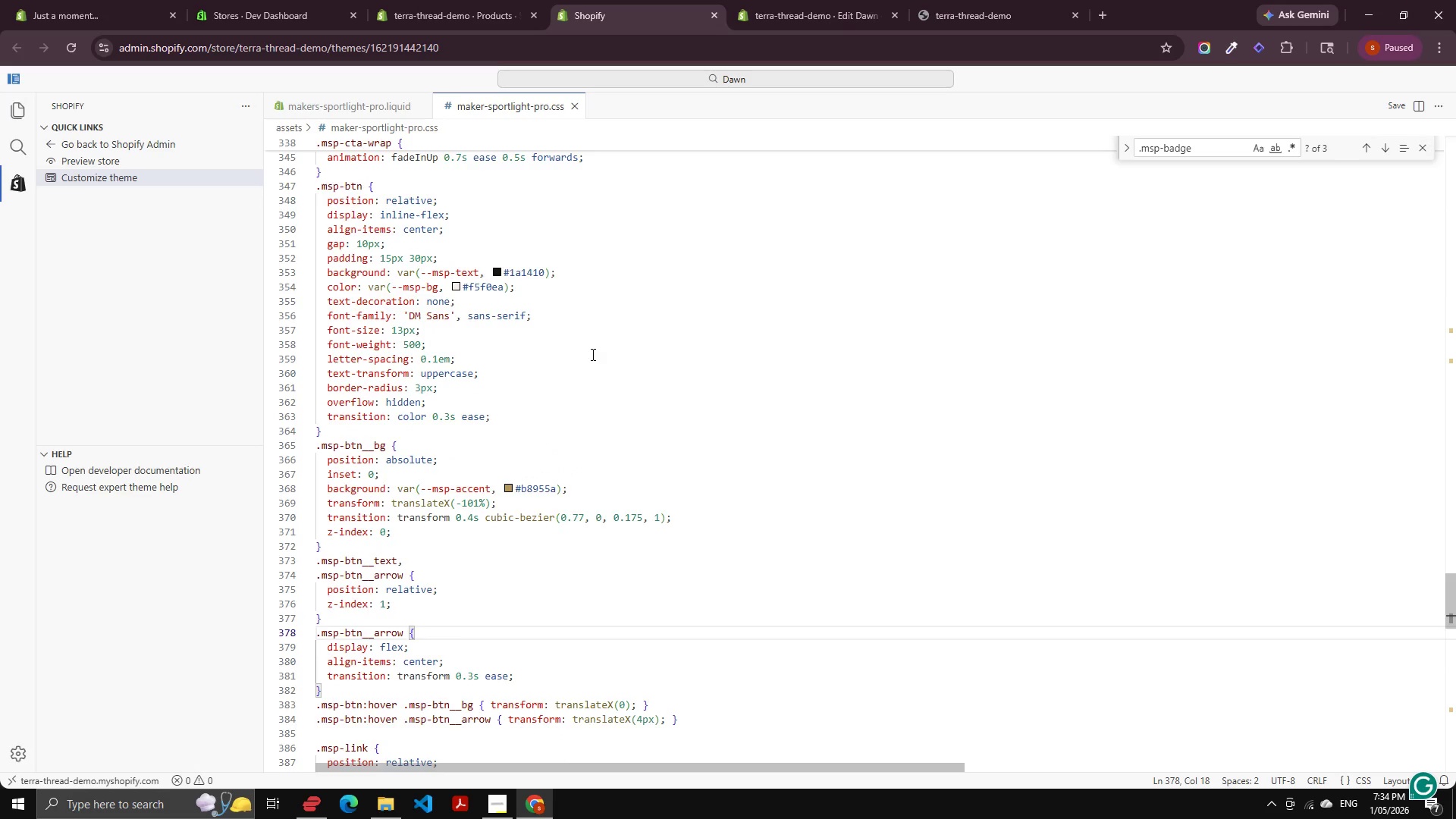 
scroll: coordinate [576, 523], scroll_direction: down, amount: 13.0
 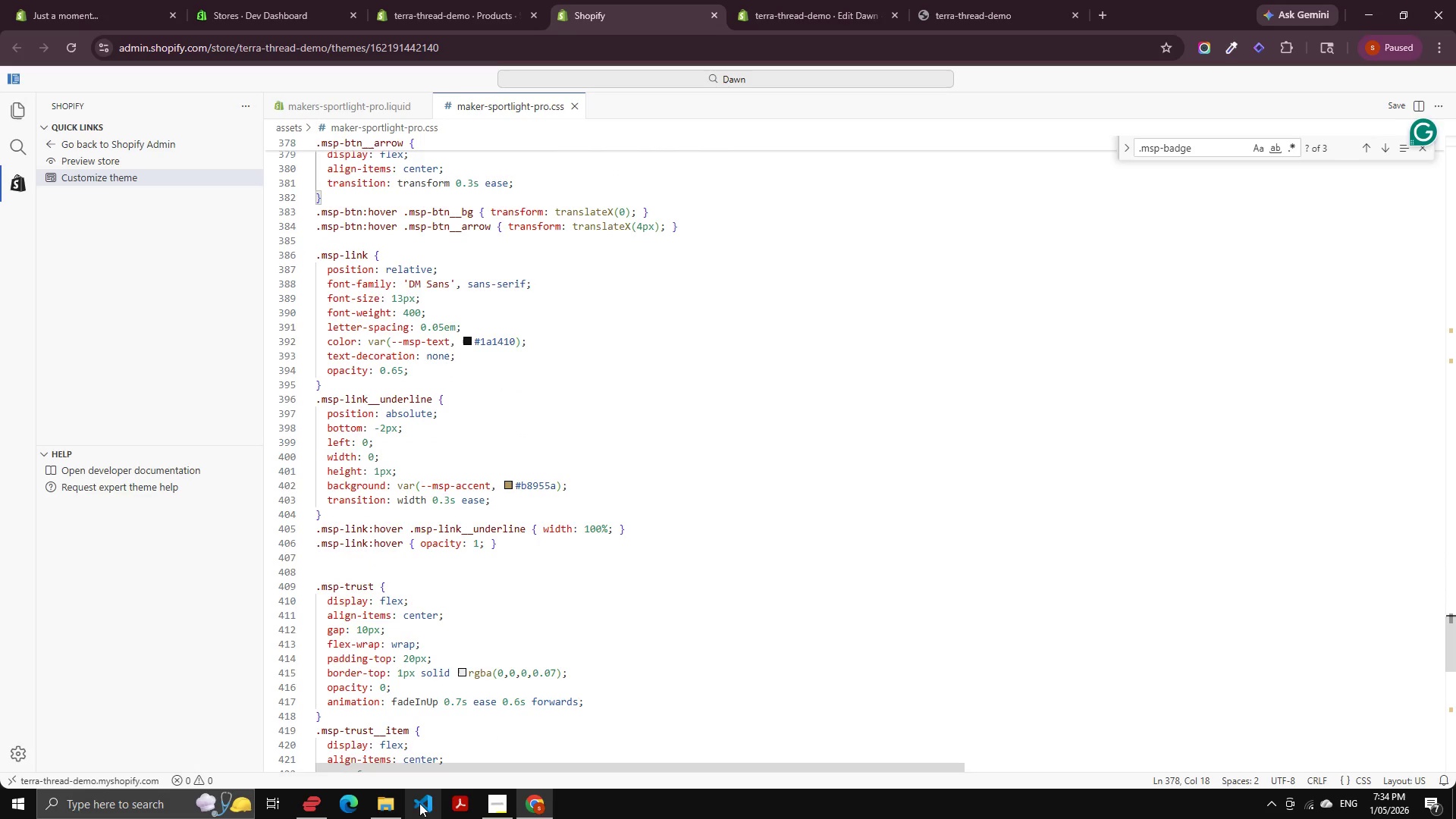 
left_click([519, 806])